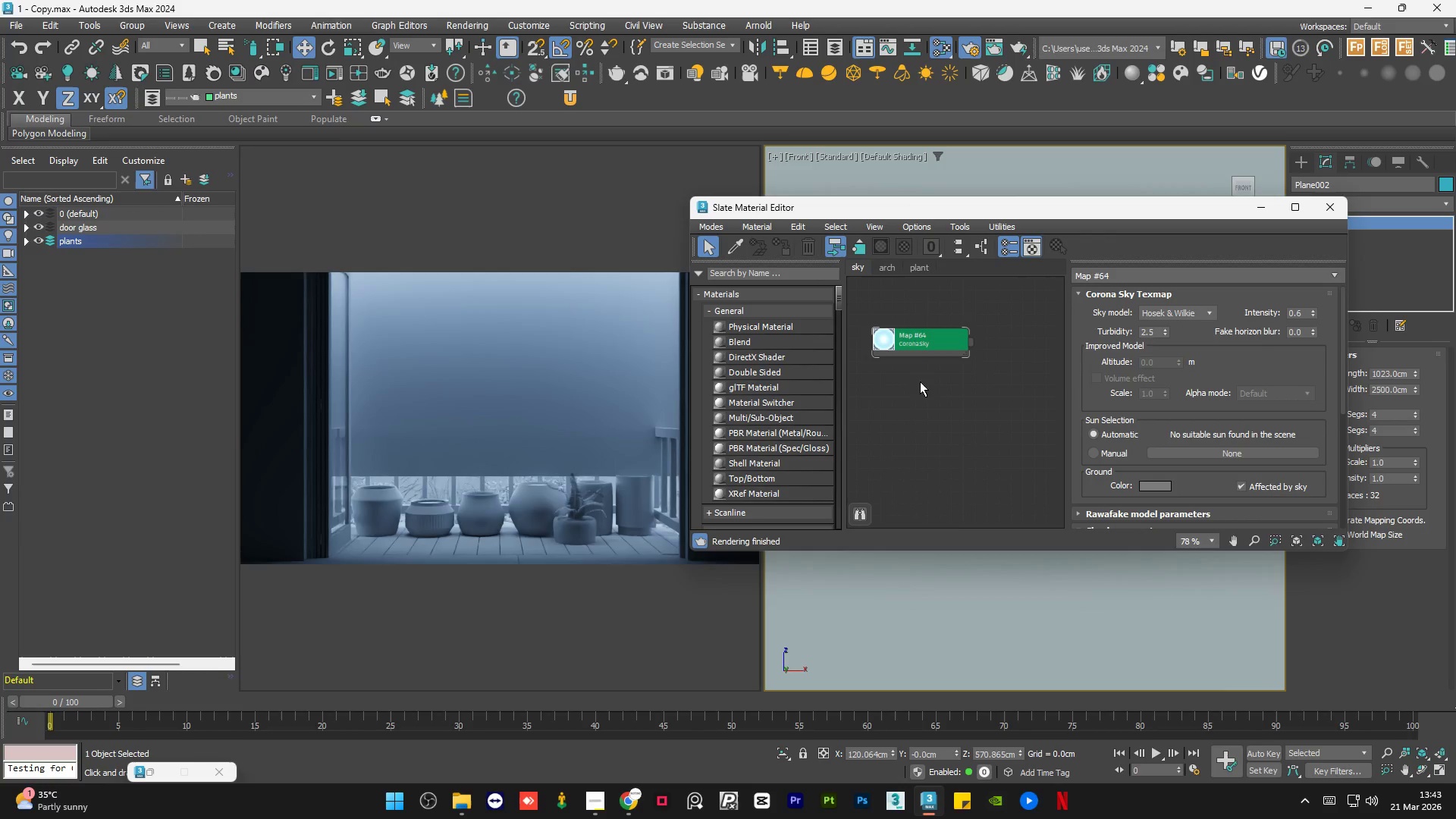 
right_click([880, 386])
 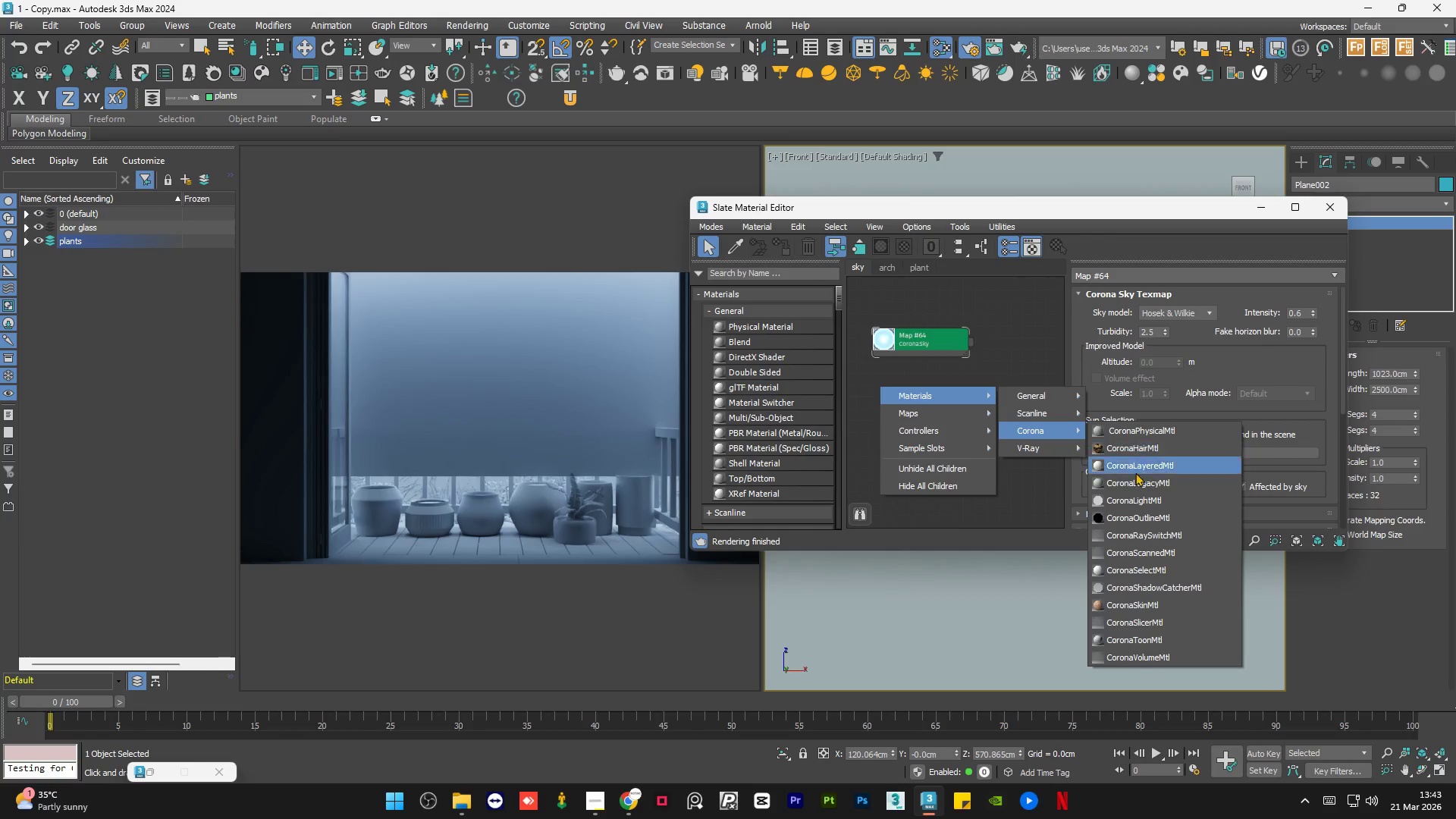 
left_click([1142, 501])
 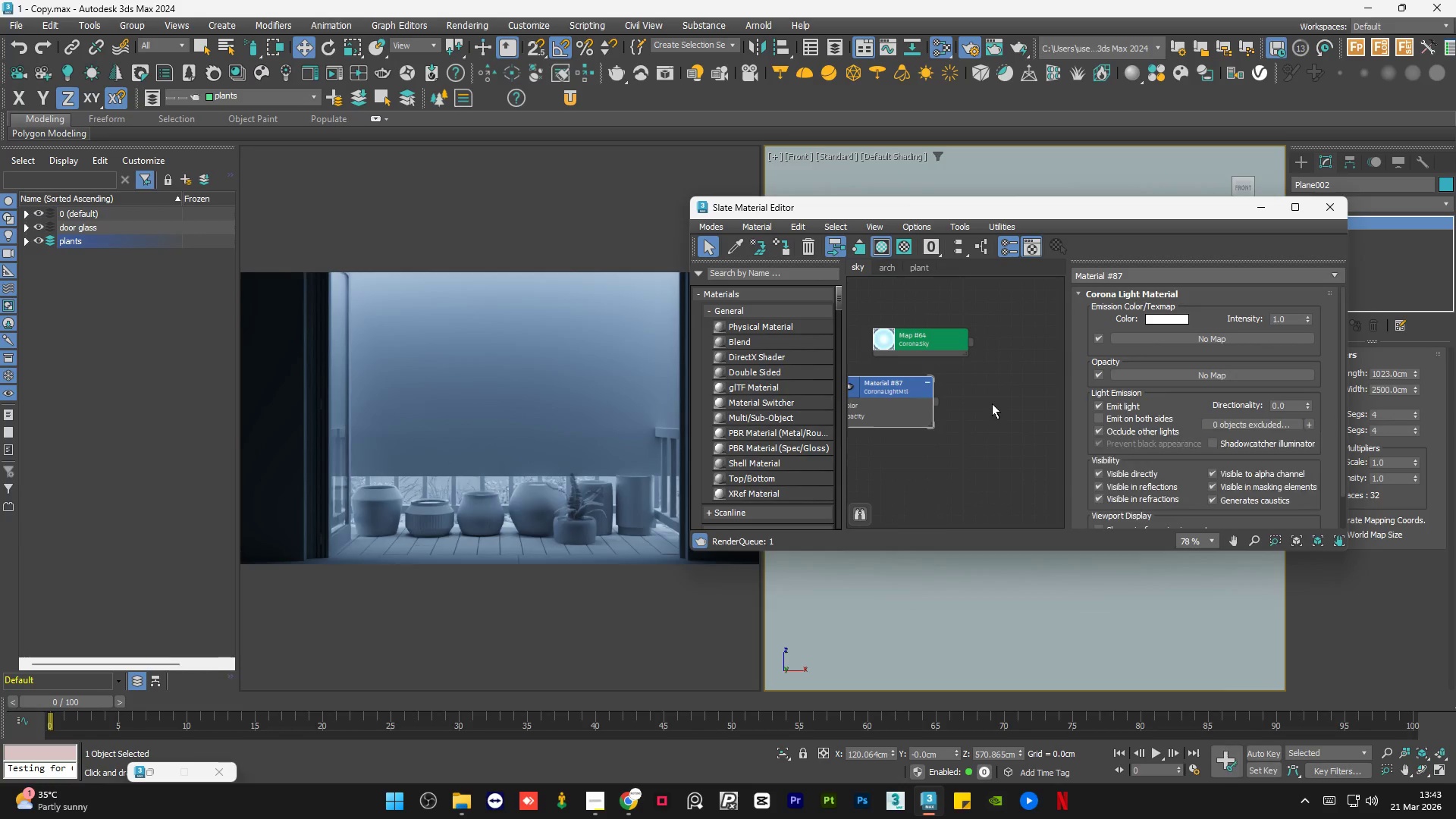 
scroll: coordinate [992, 403], scroll_direction: down, amount: 2.0
 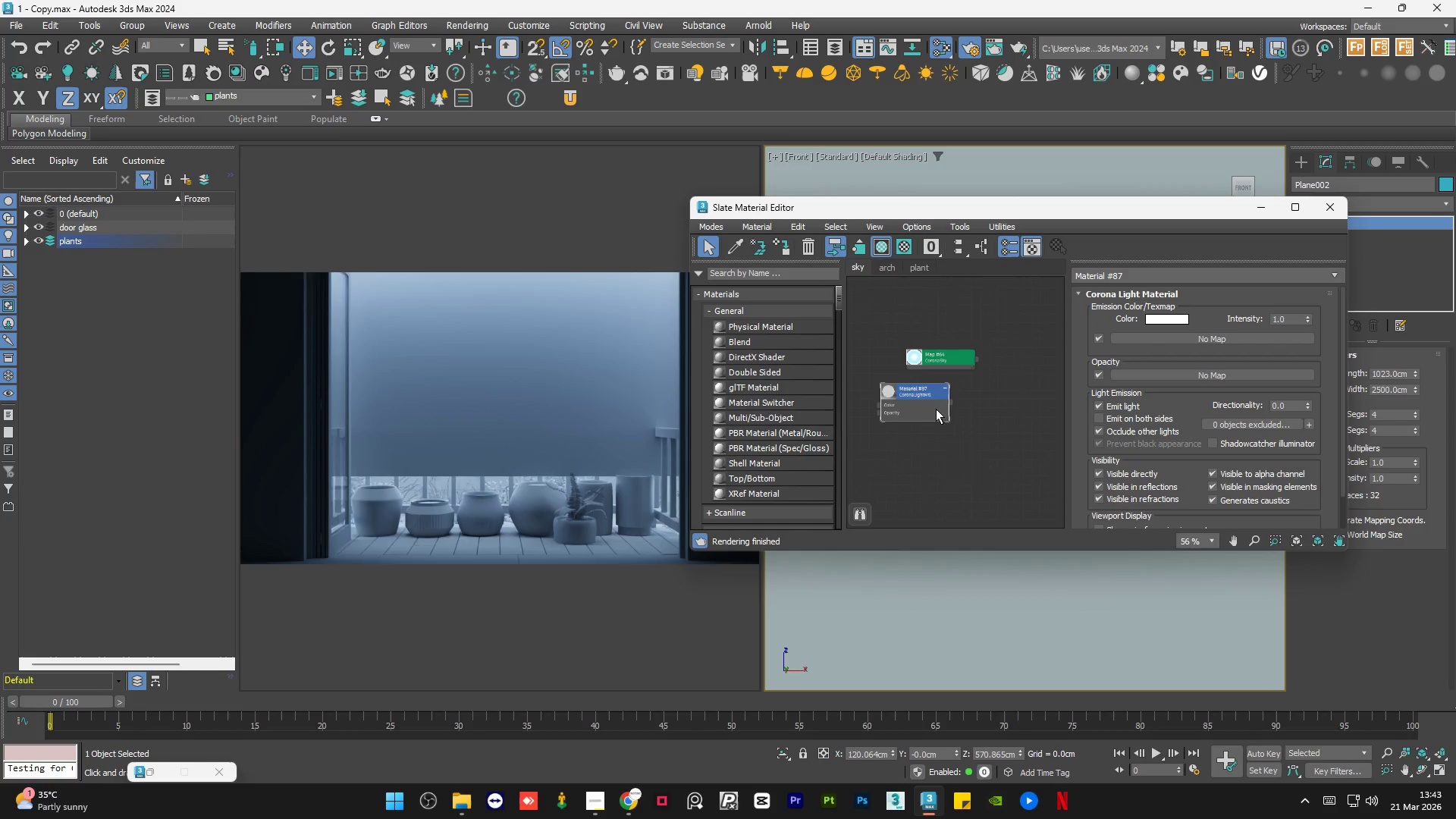 
left_click_drag(start_coordinate=[932, 409], to_coordinate=[957, 418])
 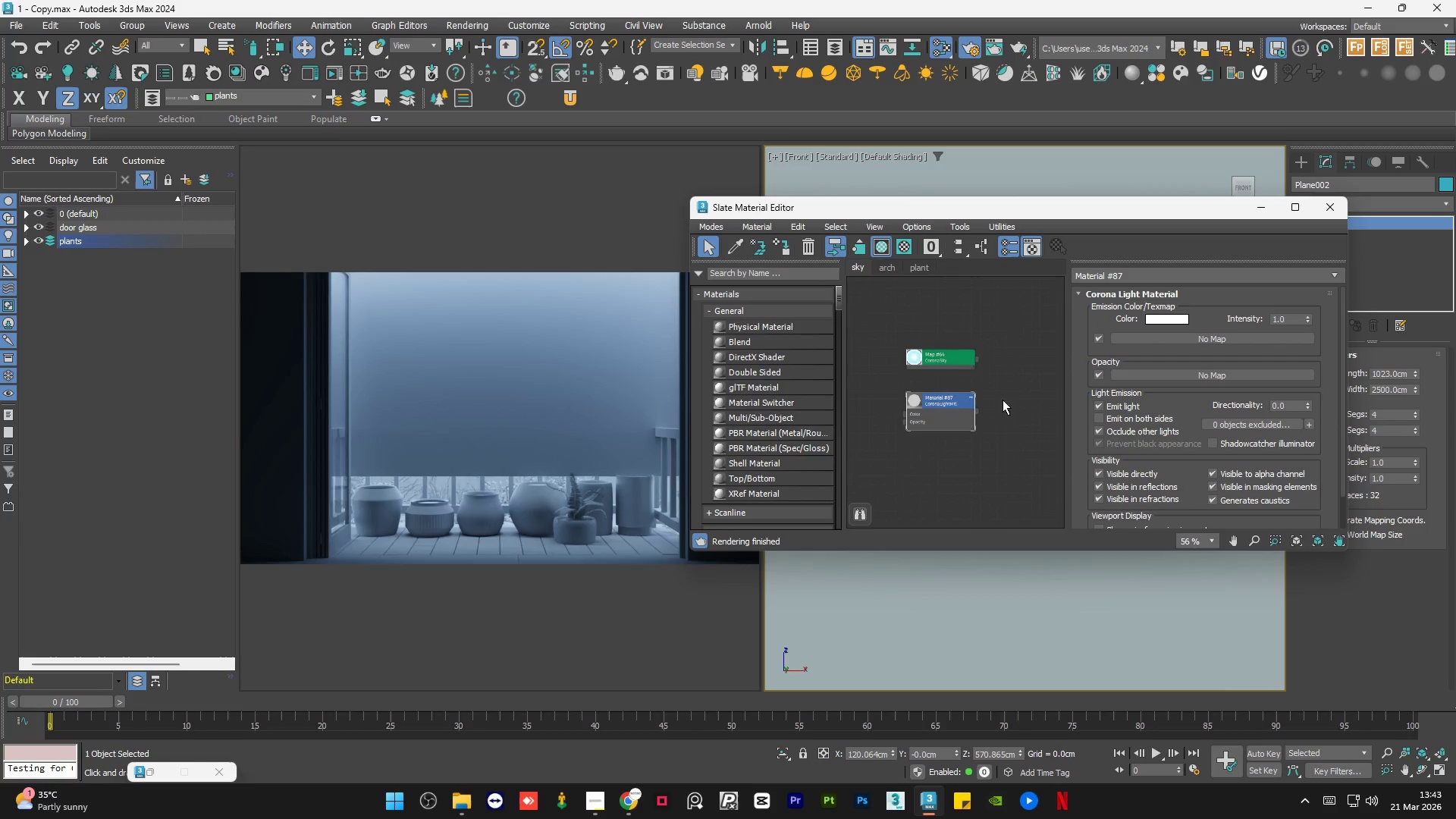 
scroll: coordinate [1008, 398], scroll_direction: down, amount: 4.0
 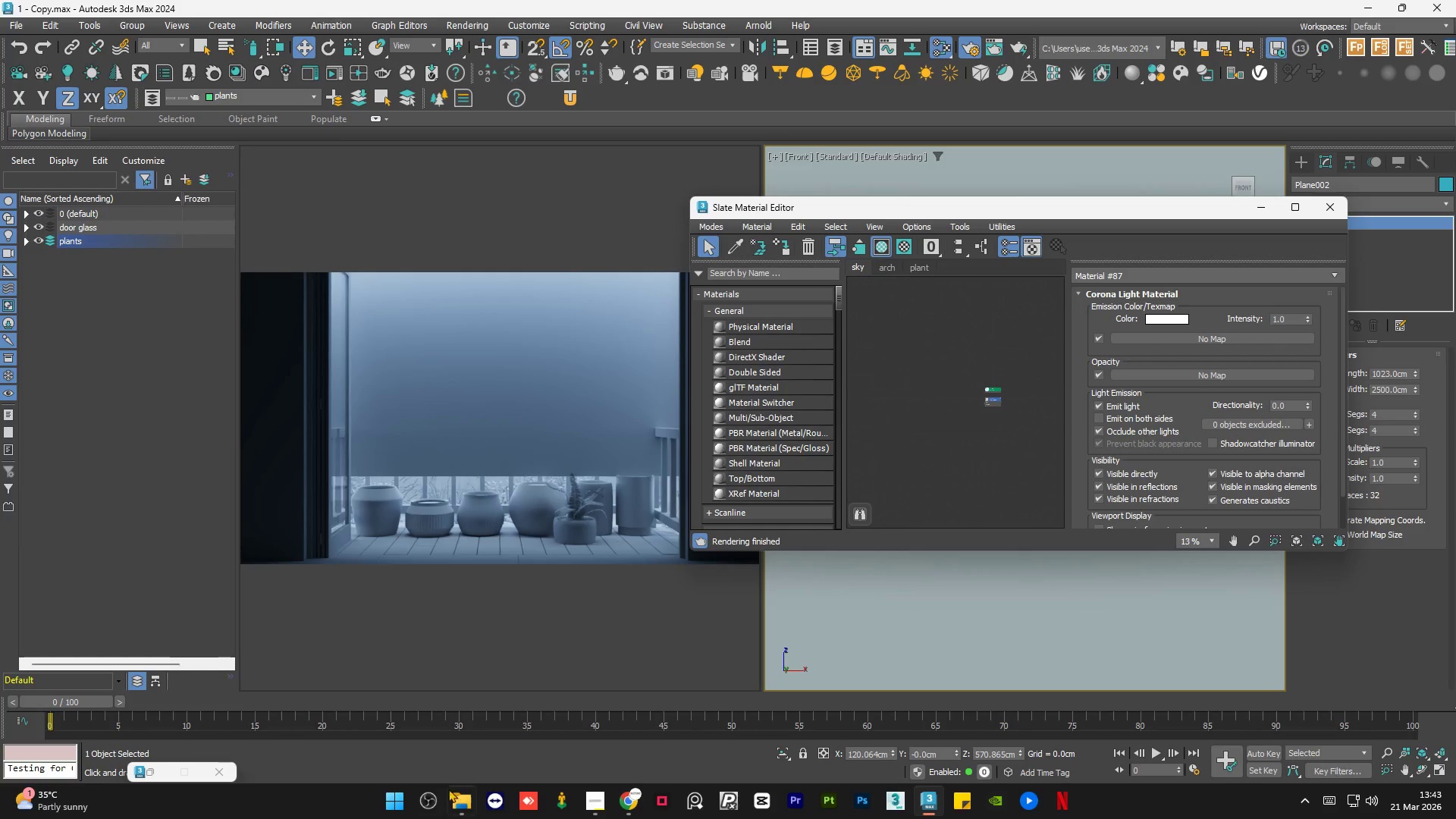 
left_click([452, 797])
 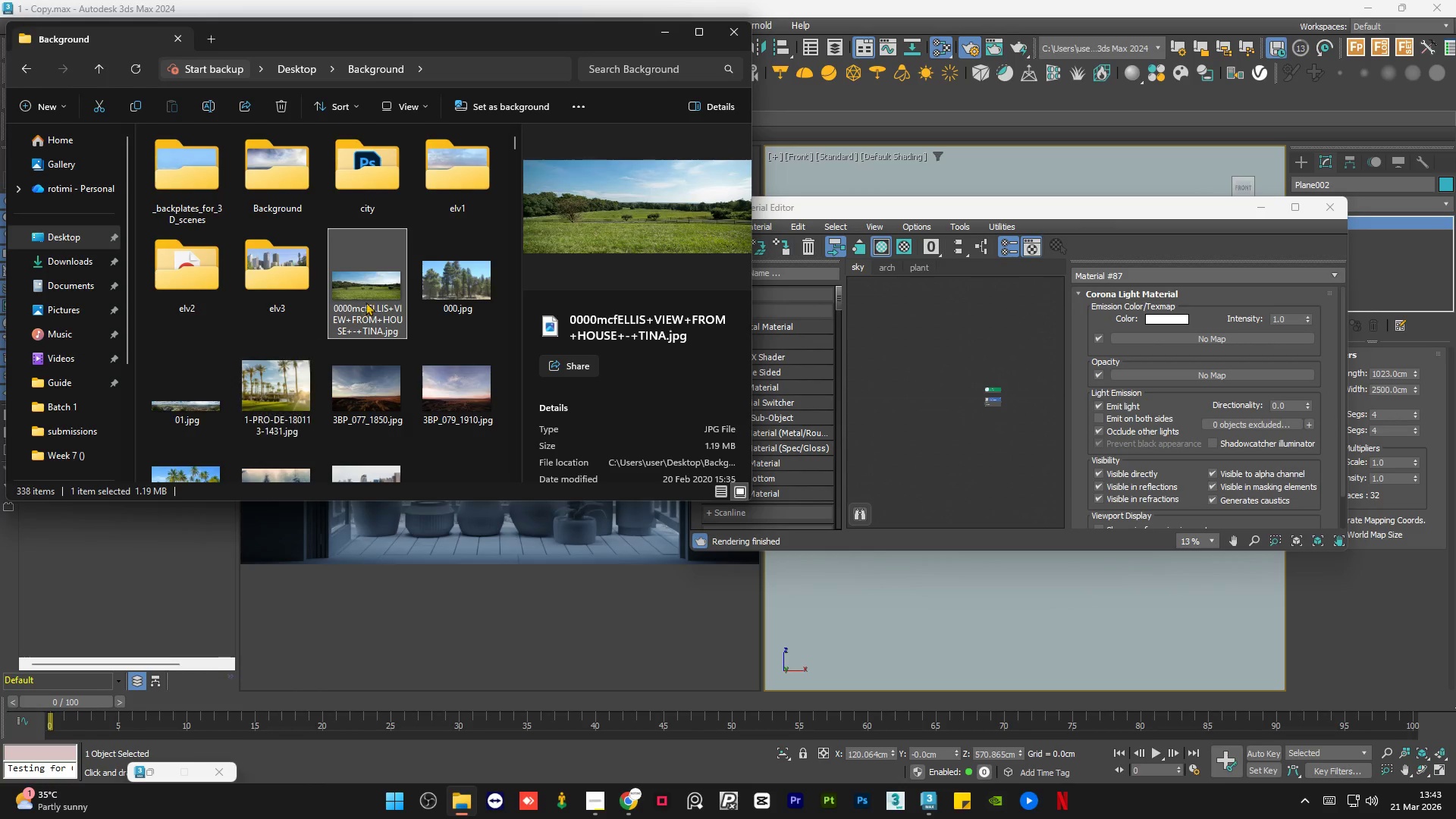 
left_click_drag(start_coordinate=[365, 293], to_coordinate=[968, 407])
 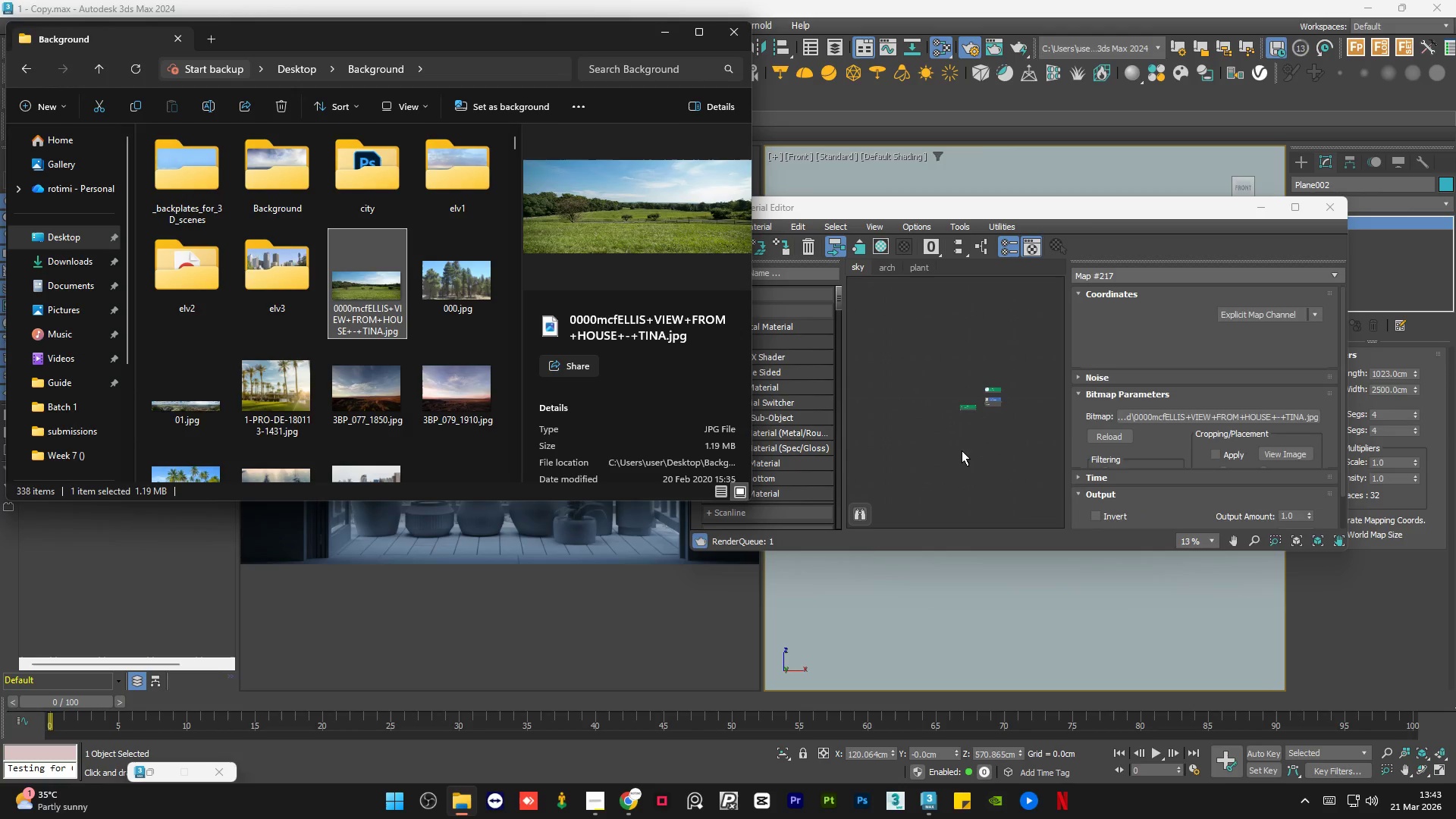 
left_click([962, 450])
 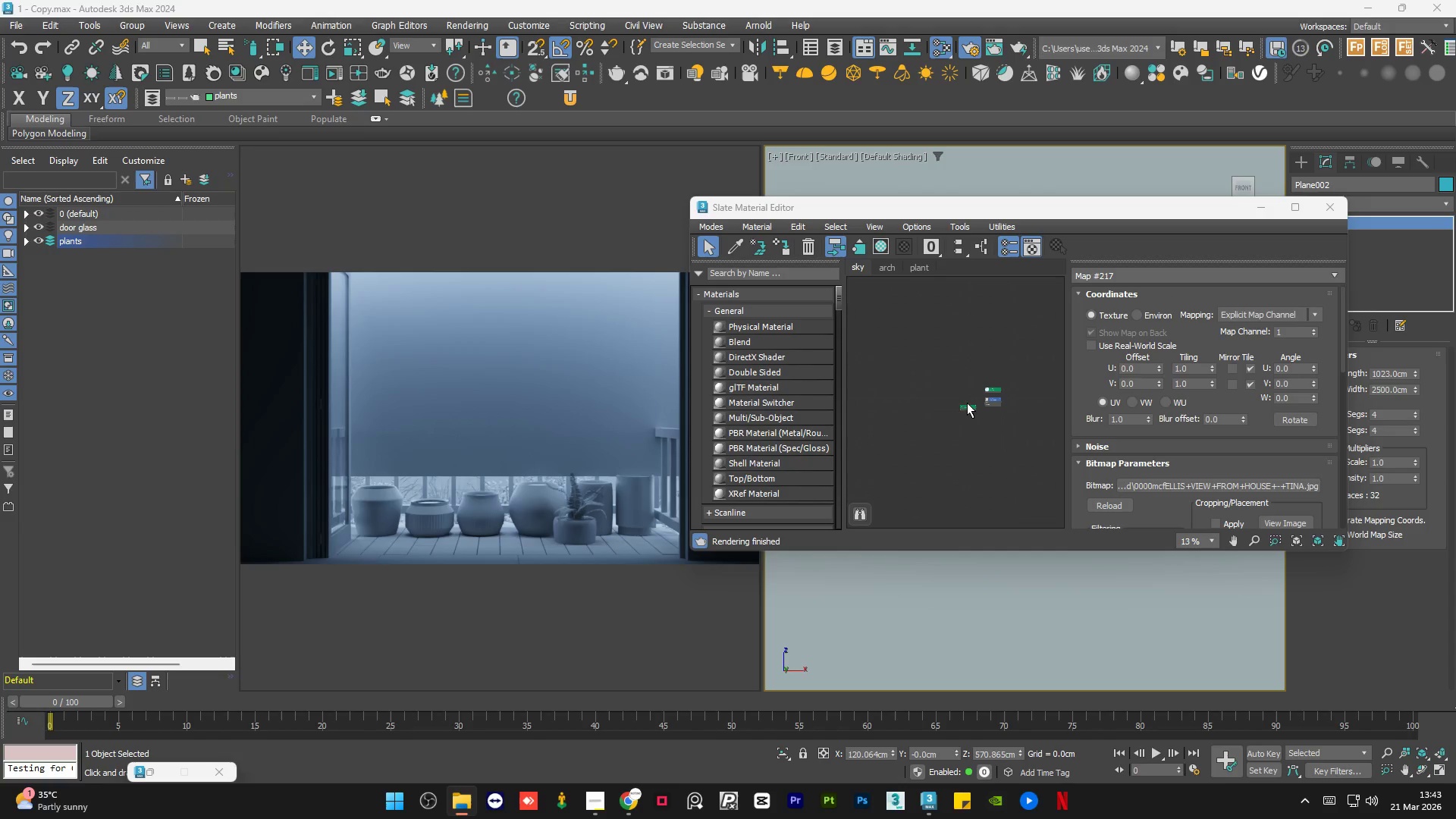 
left_click_drag(start_coordinate=[965, 416], to_coordinate=[905, 391])
 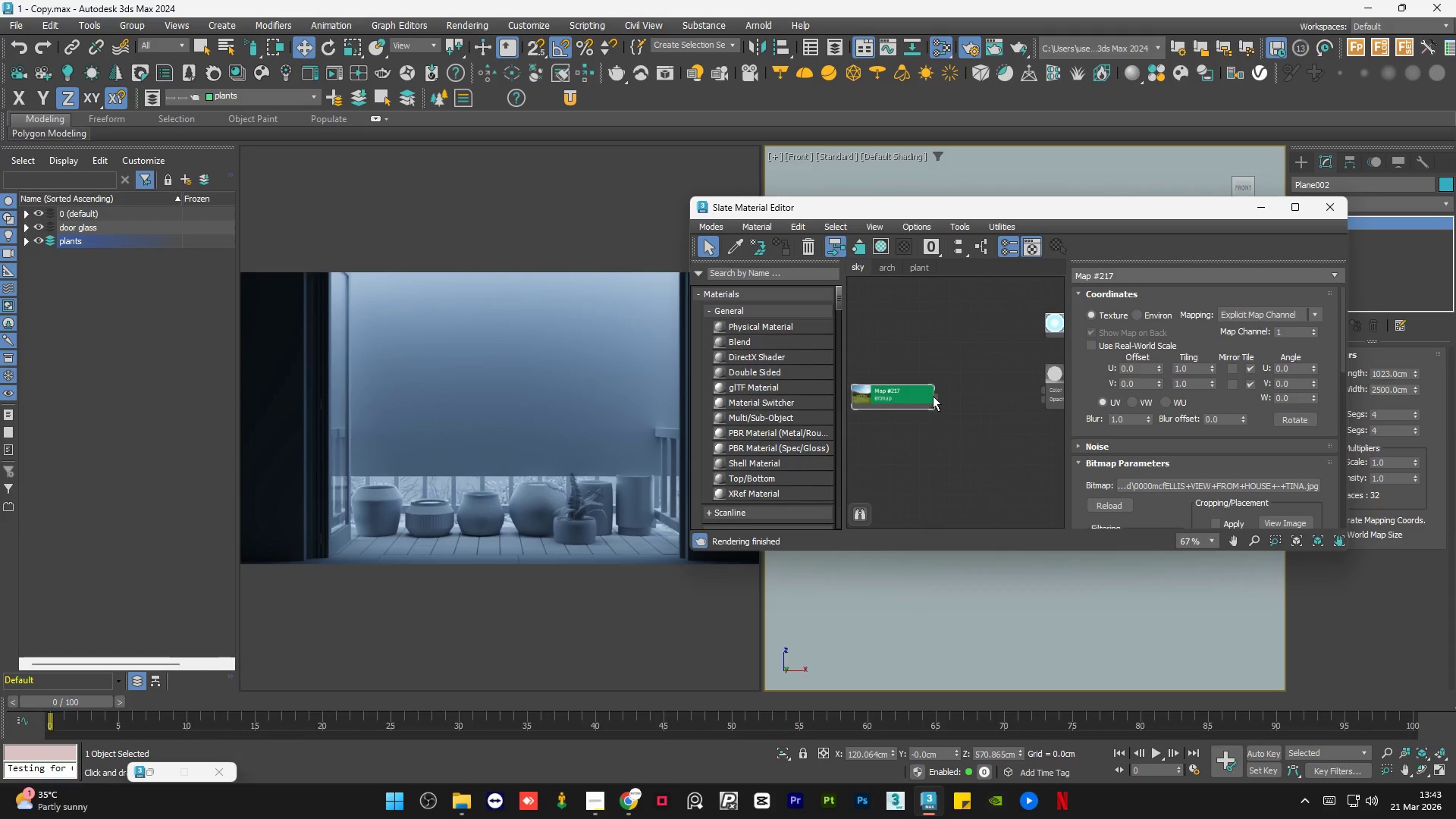 
scroll: coordinate [971, 410], scroll_direction: up, amount: 5.0
 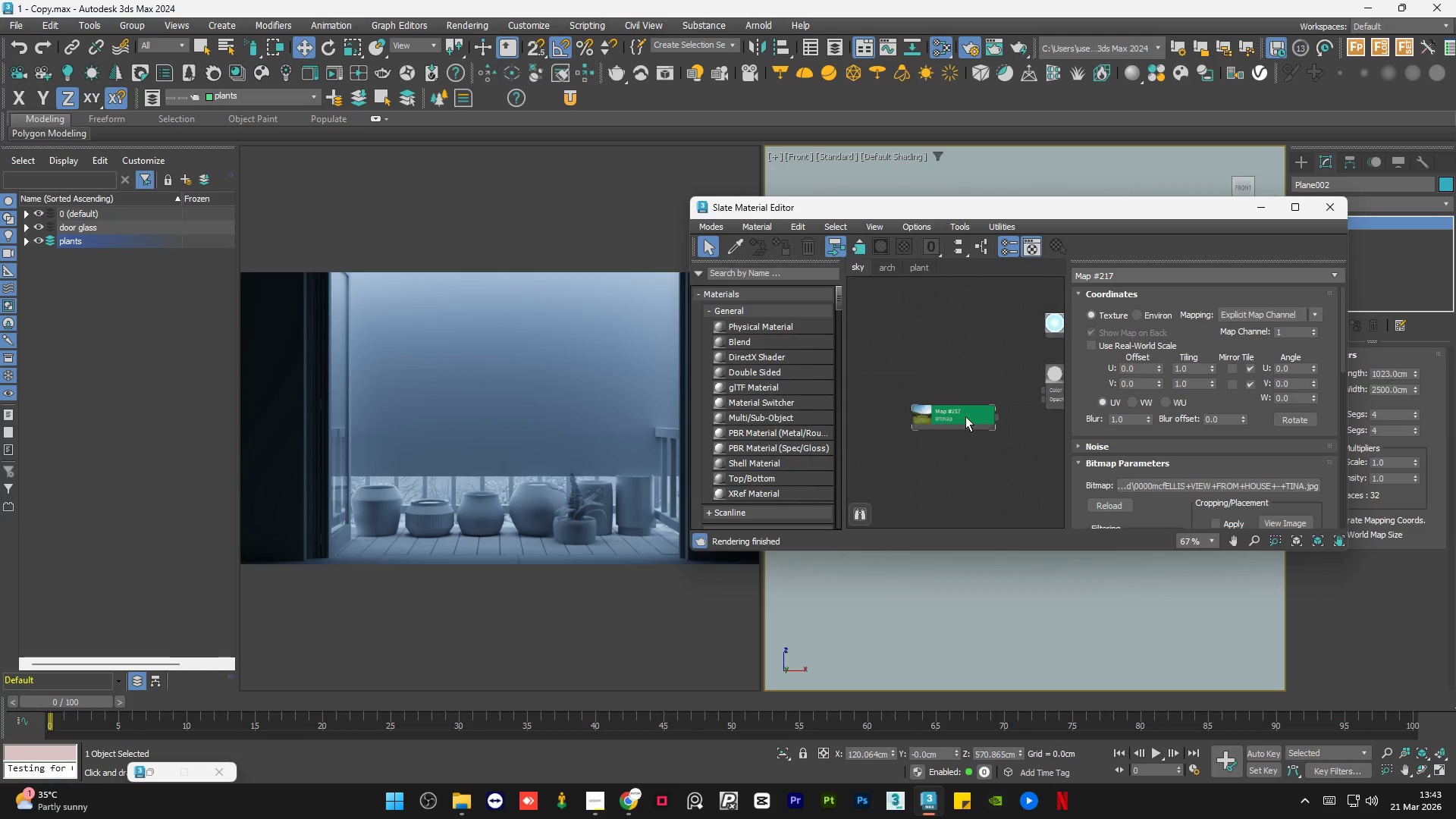 
left_click_drag(start_coordinate=[934, 396], to_coordinate=[1041, 391])
 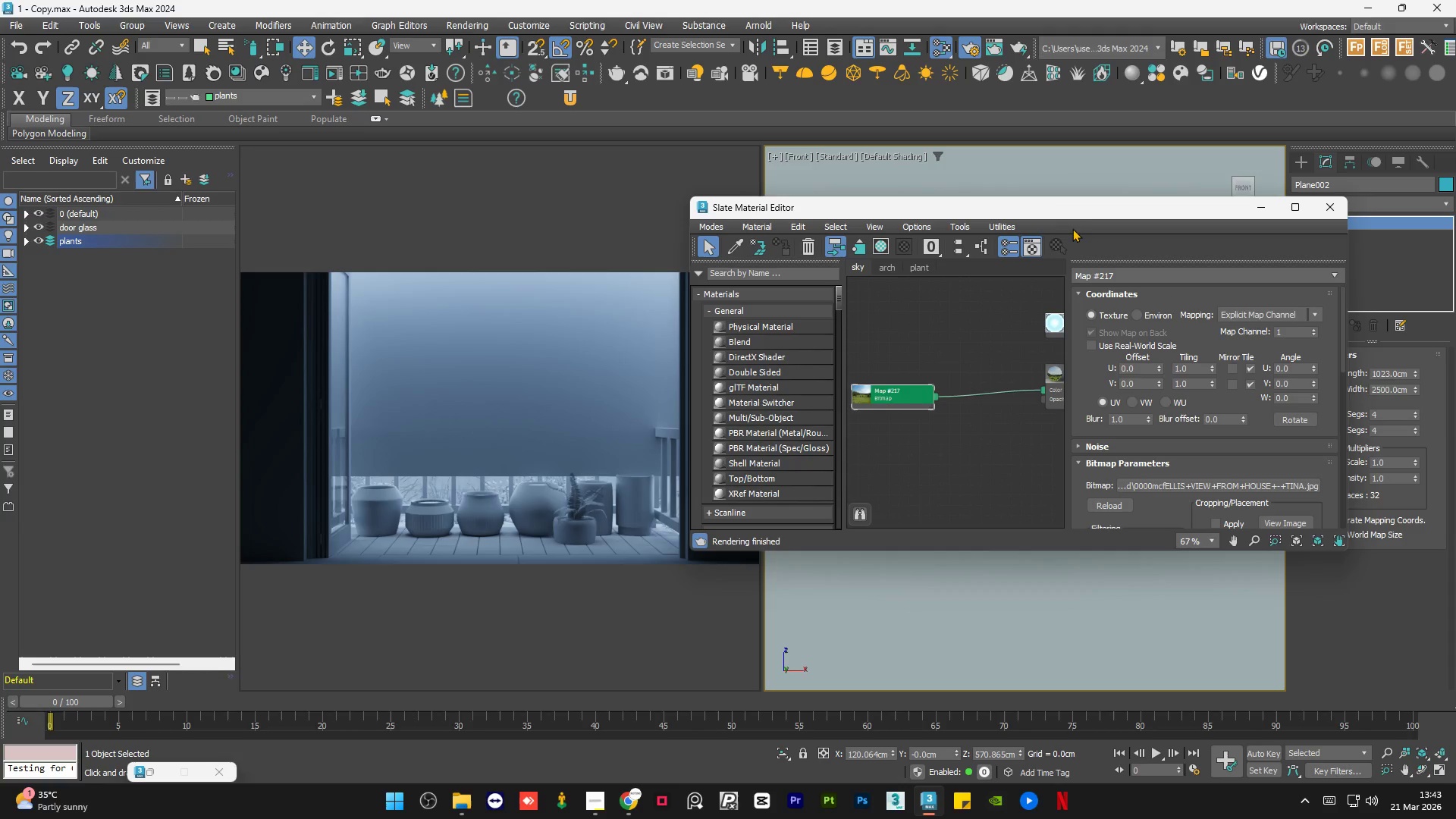 
left_click_drag(start_coordinate=[1078, 212], to_coordinate=[597, 289])
 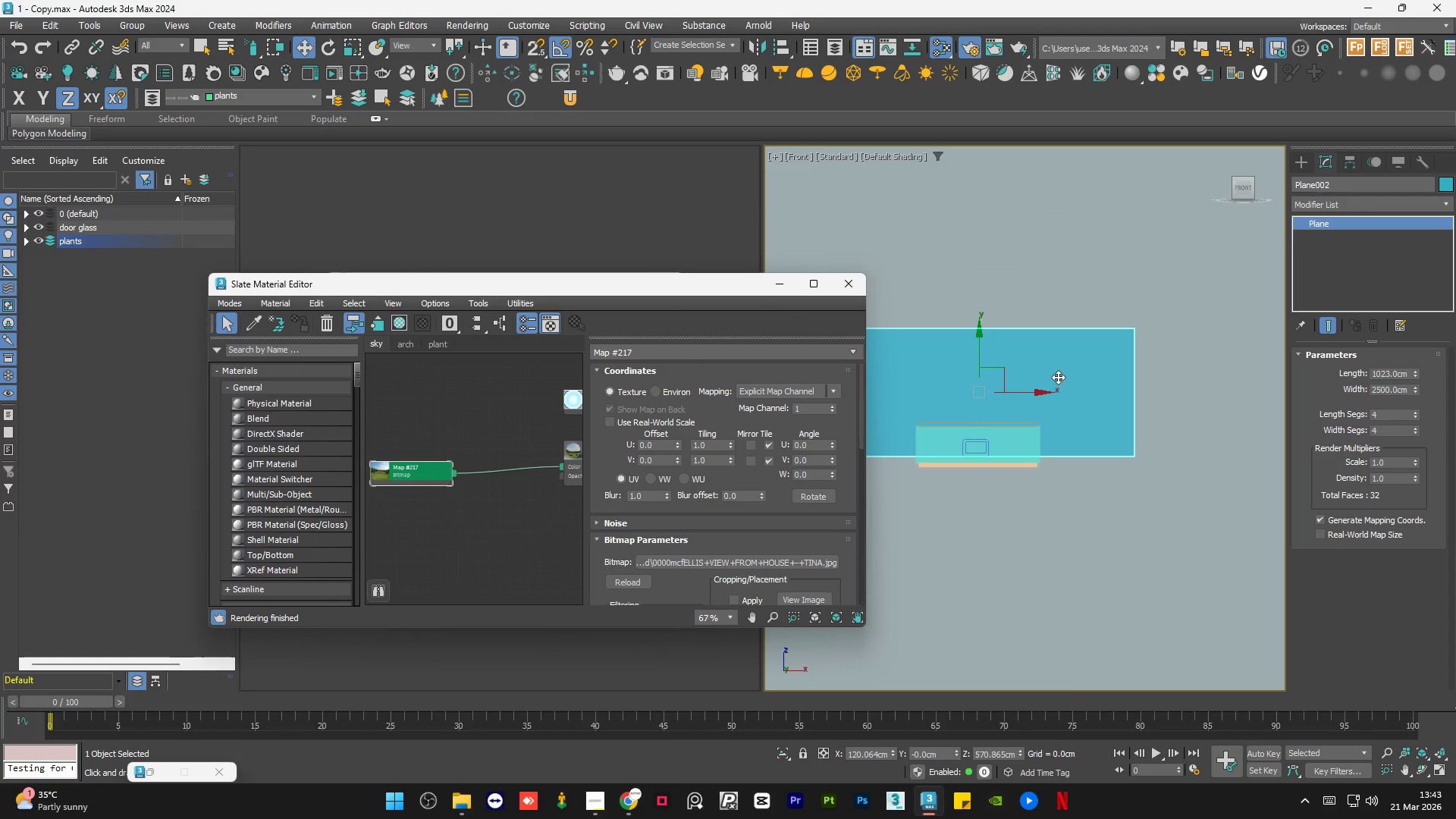 
left_click([1062, 375])
 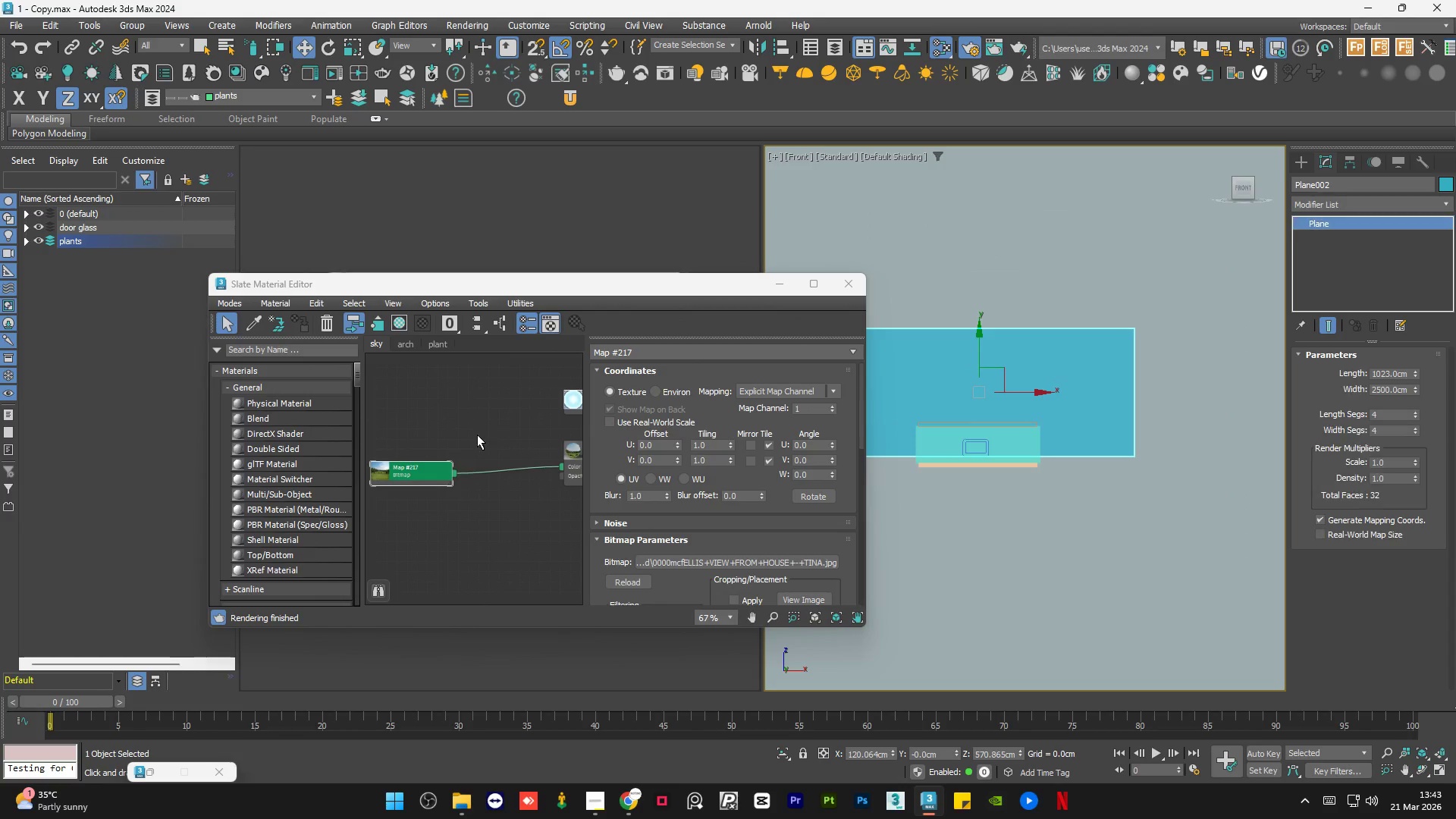 
left_click([544, 443])
 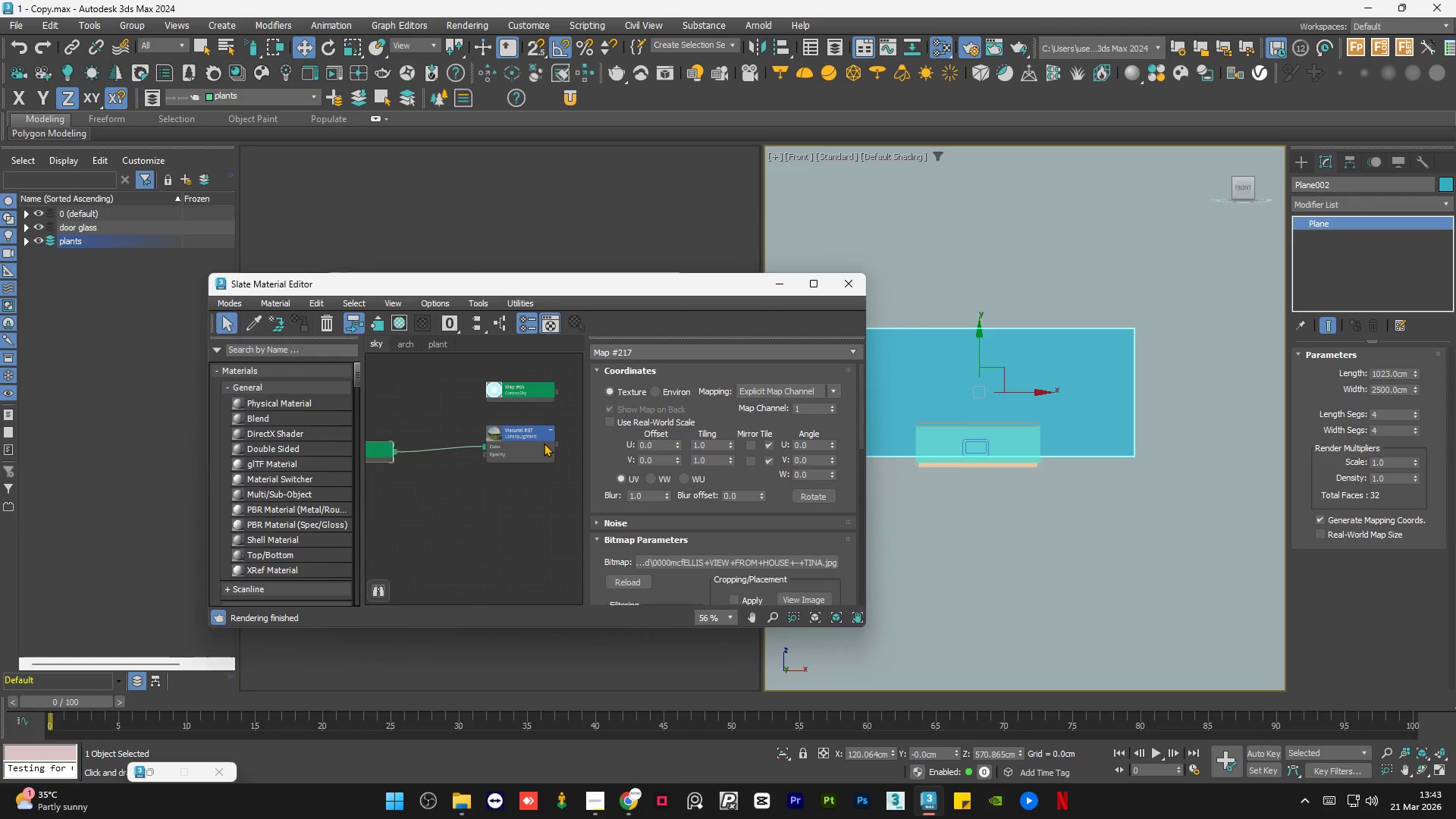 
scroll: coordinate [560, 464], scroll_direction: down, amount: 1.0
 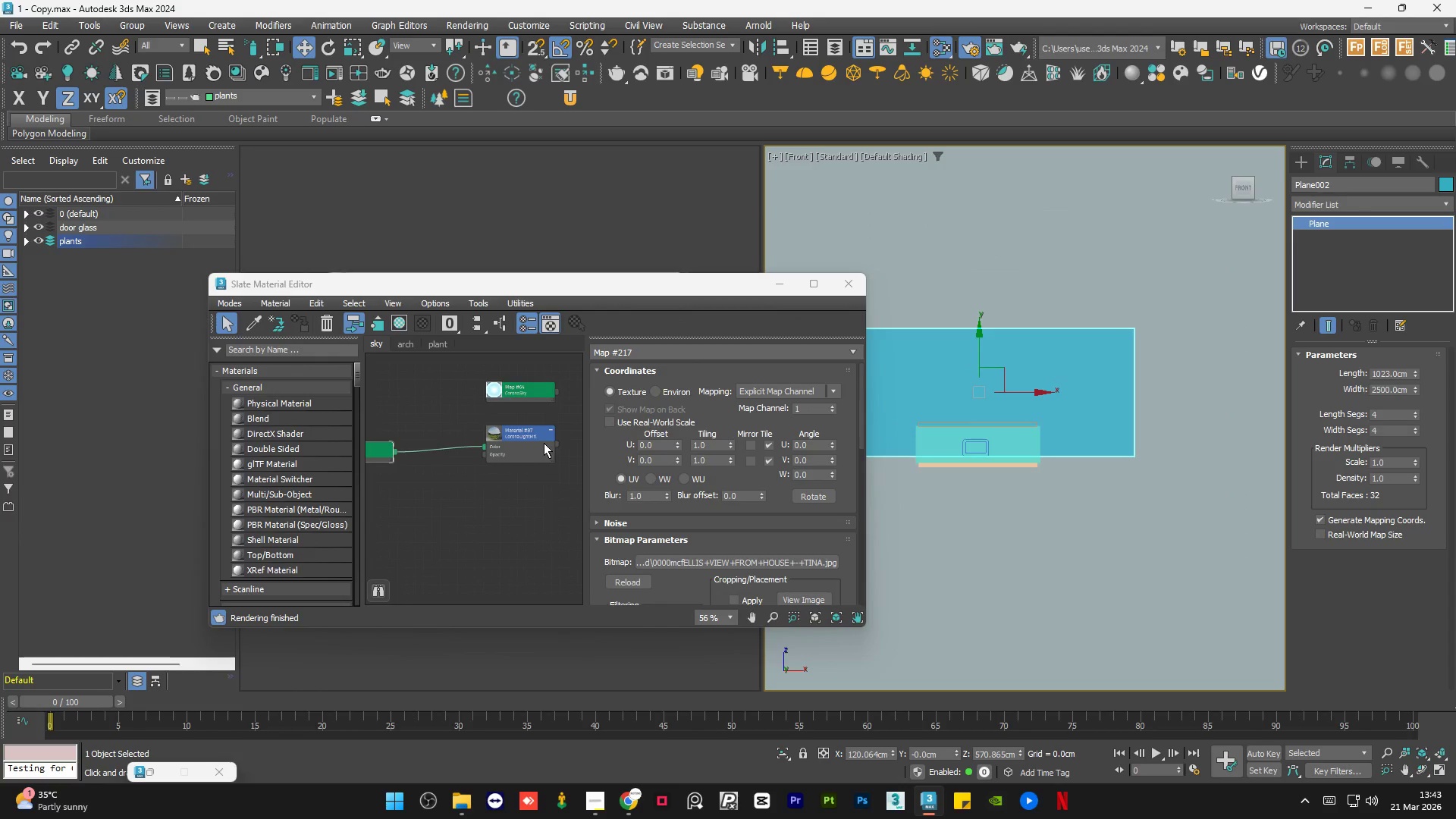 
double_click([544, 443])
 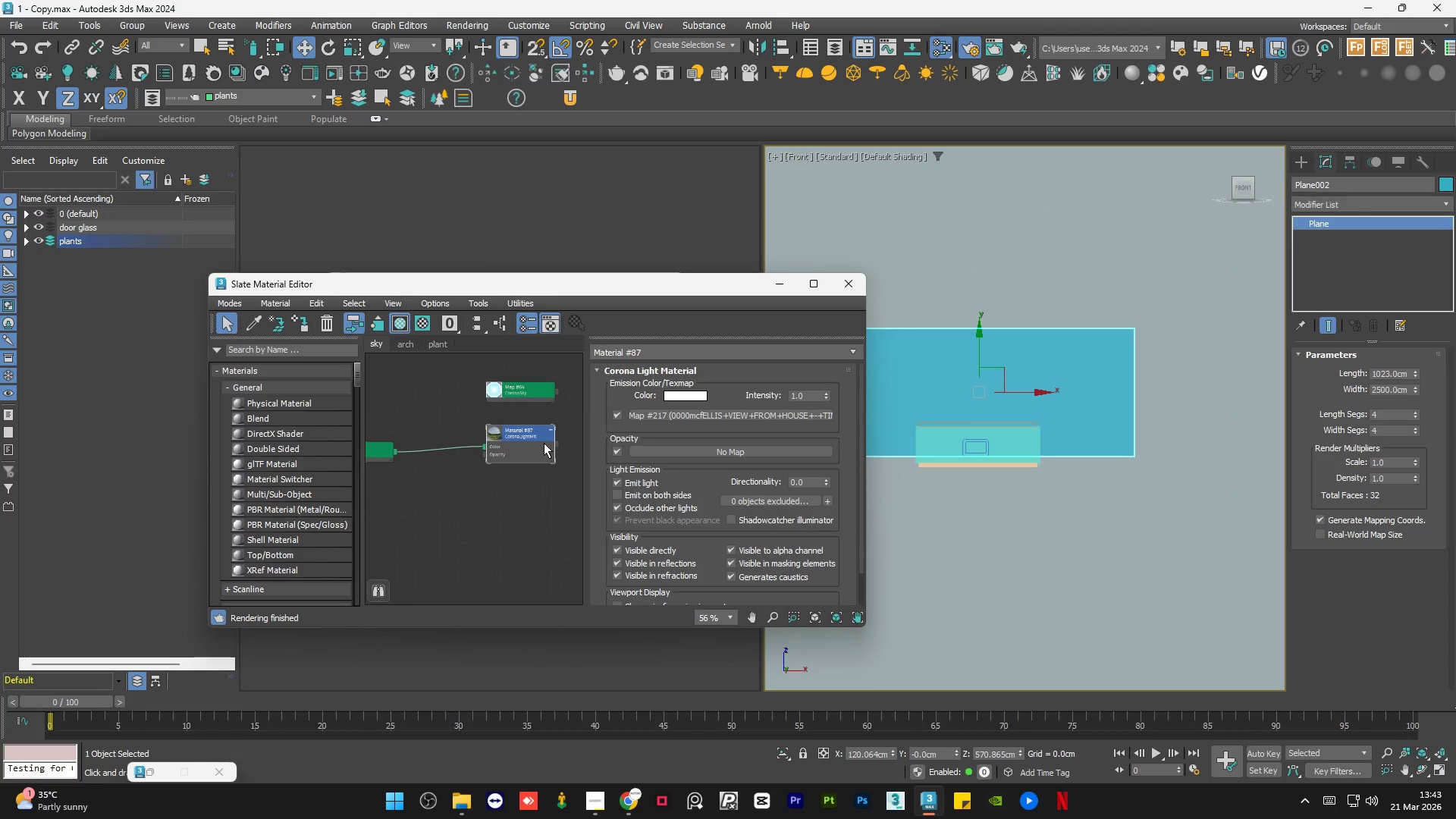 
key(A)
 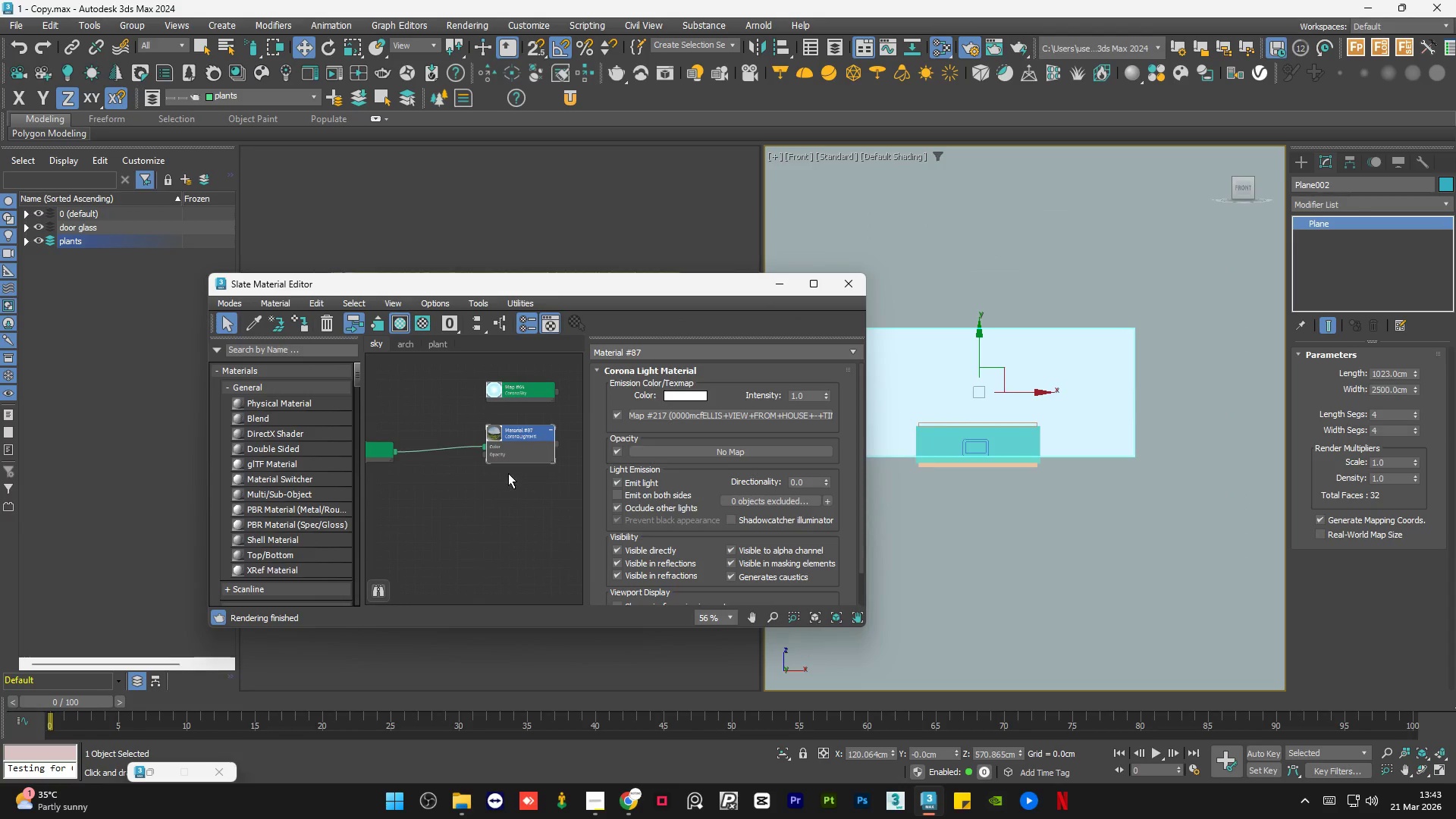 
scroll: coordinate [563, 466], scroll_direction: down, amount: 1.0
 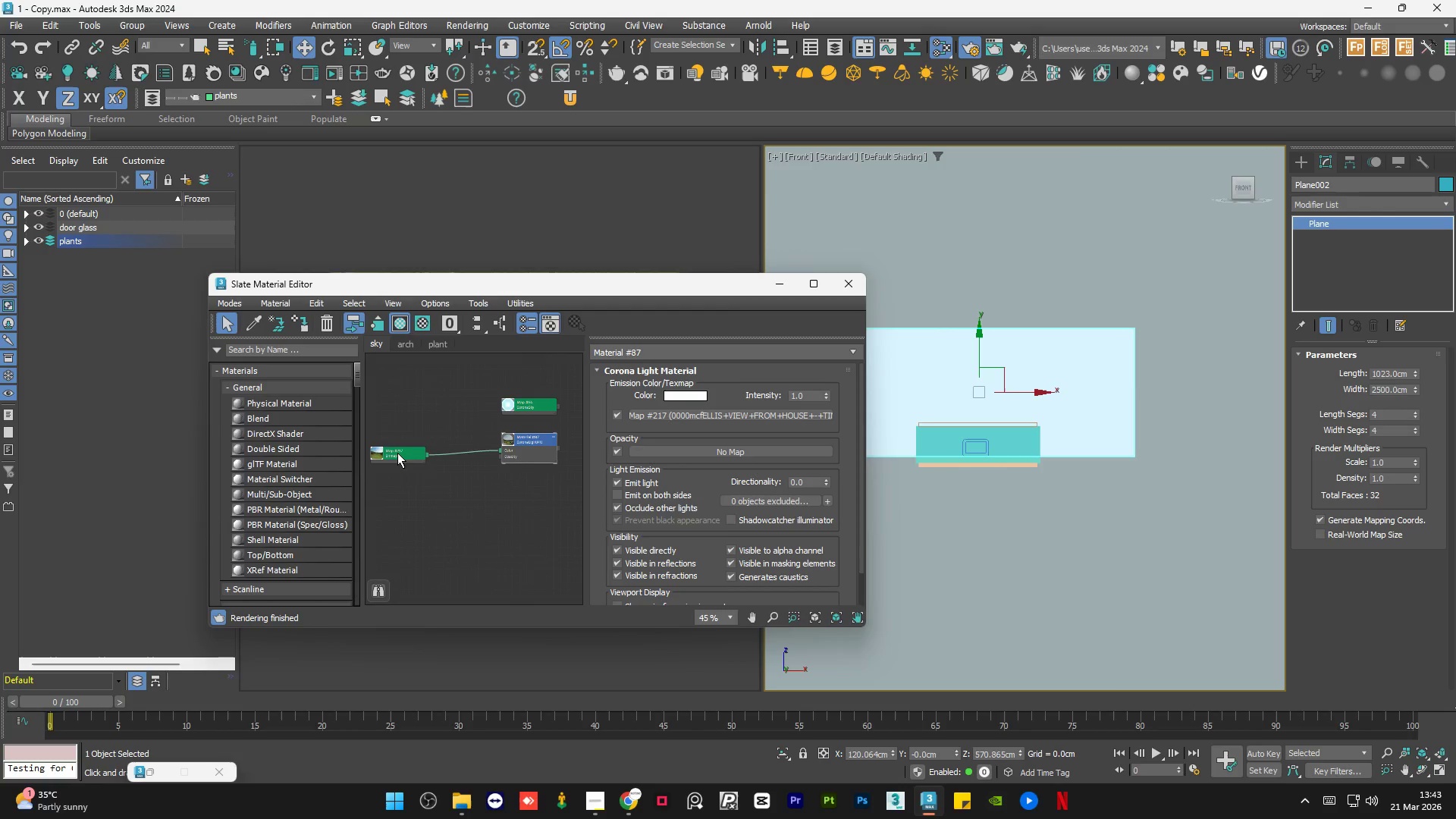 
left_click([397, 453])
 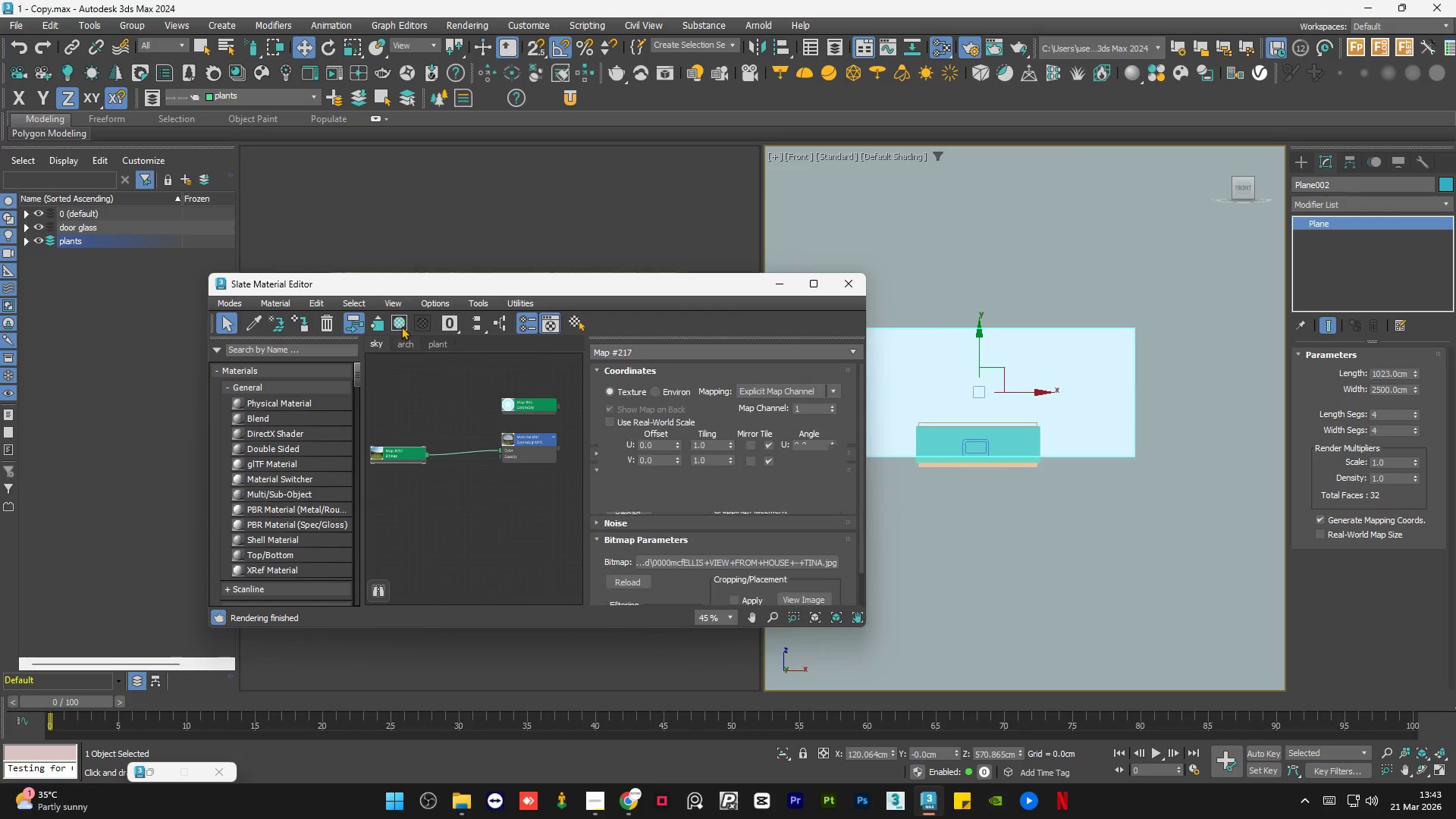 
left_click([401, 325])
 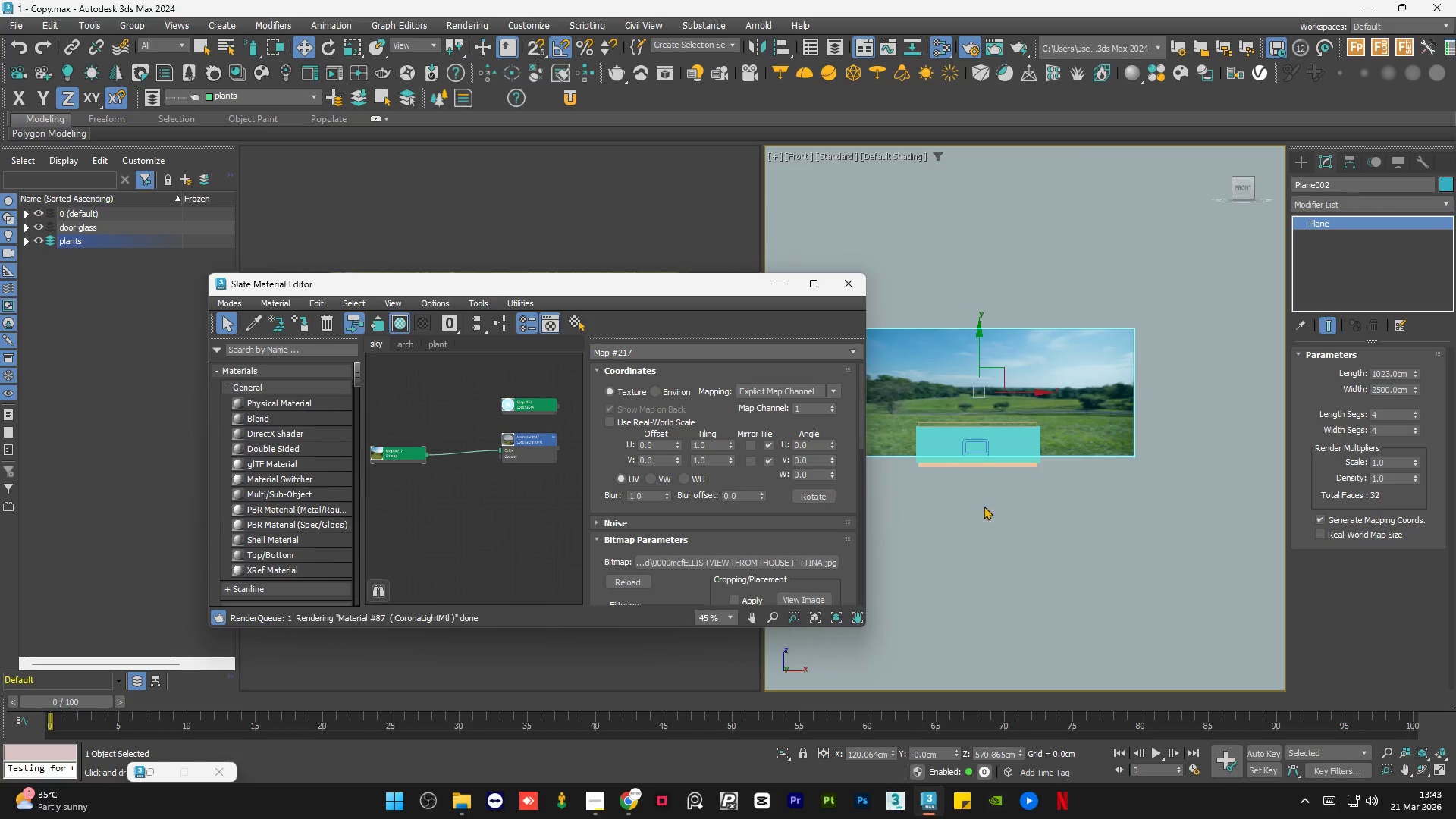 
left_click([1020, 525])
 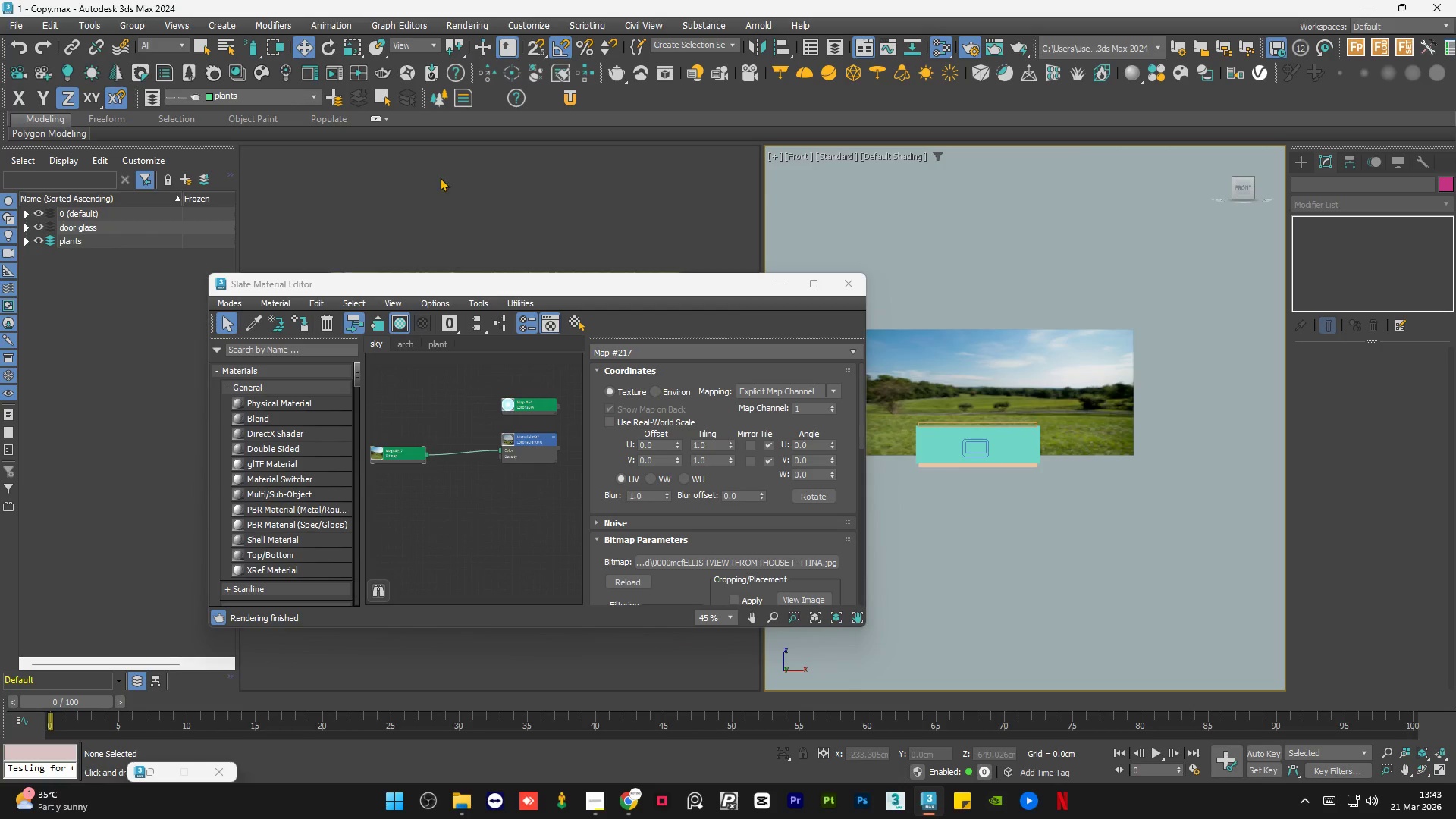 
left_click_drag(start_coordinate=[442, 282], to_coordinate=[459, 312])
 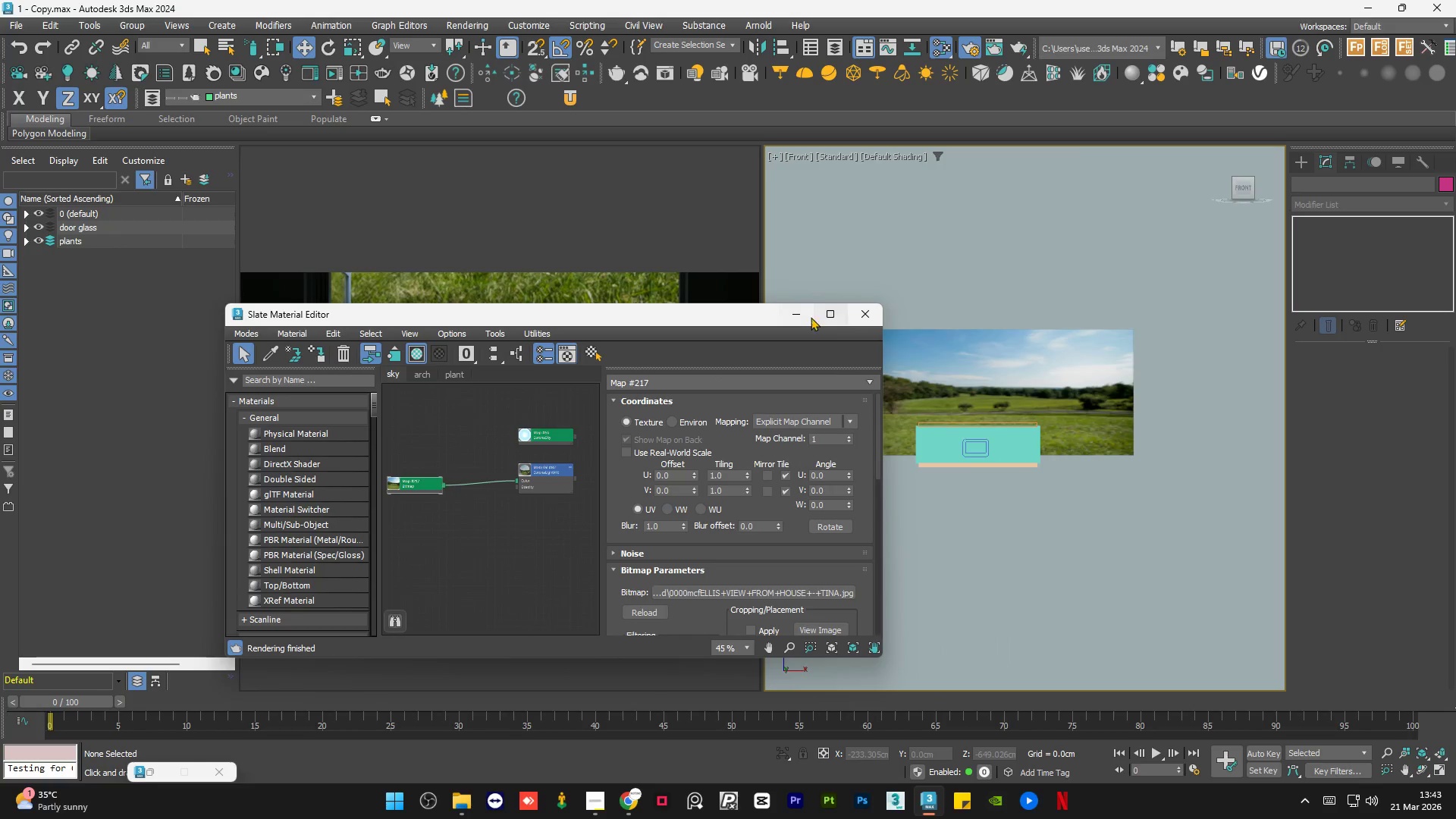 
left_click([801, 309])
 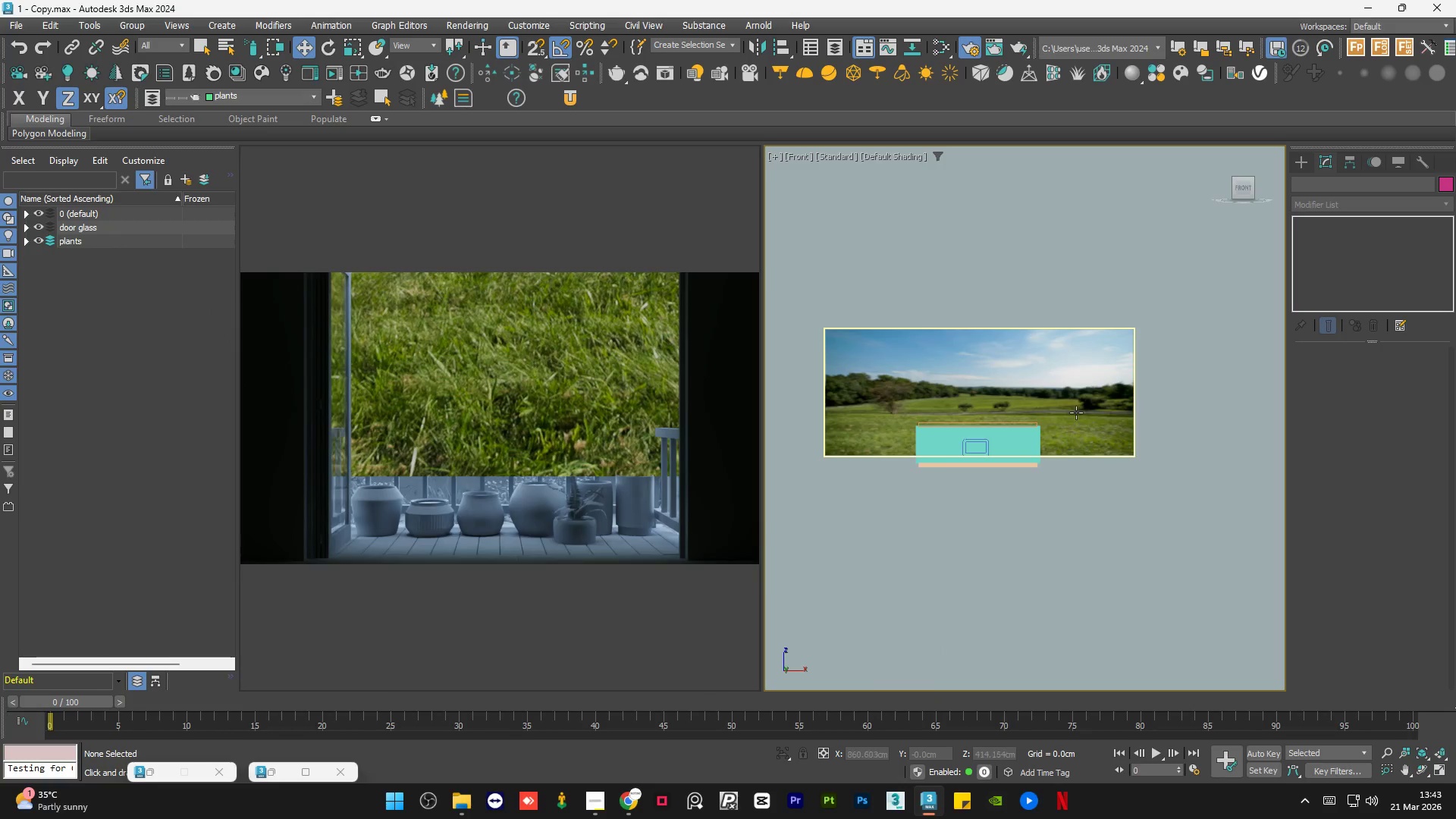 
left_click([1076, 413])
 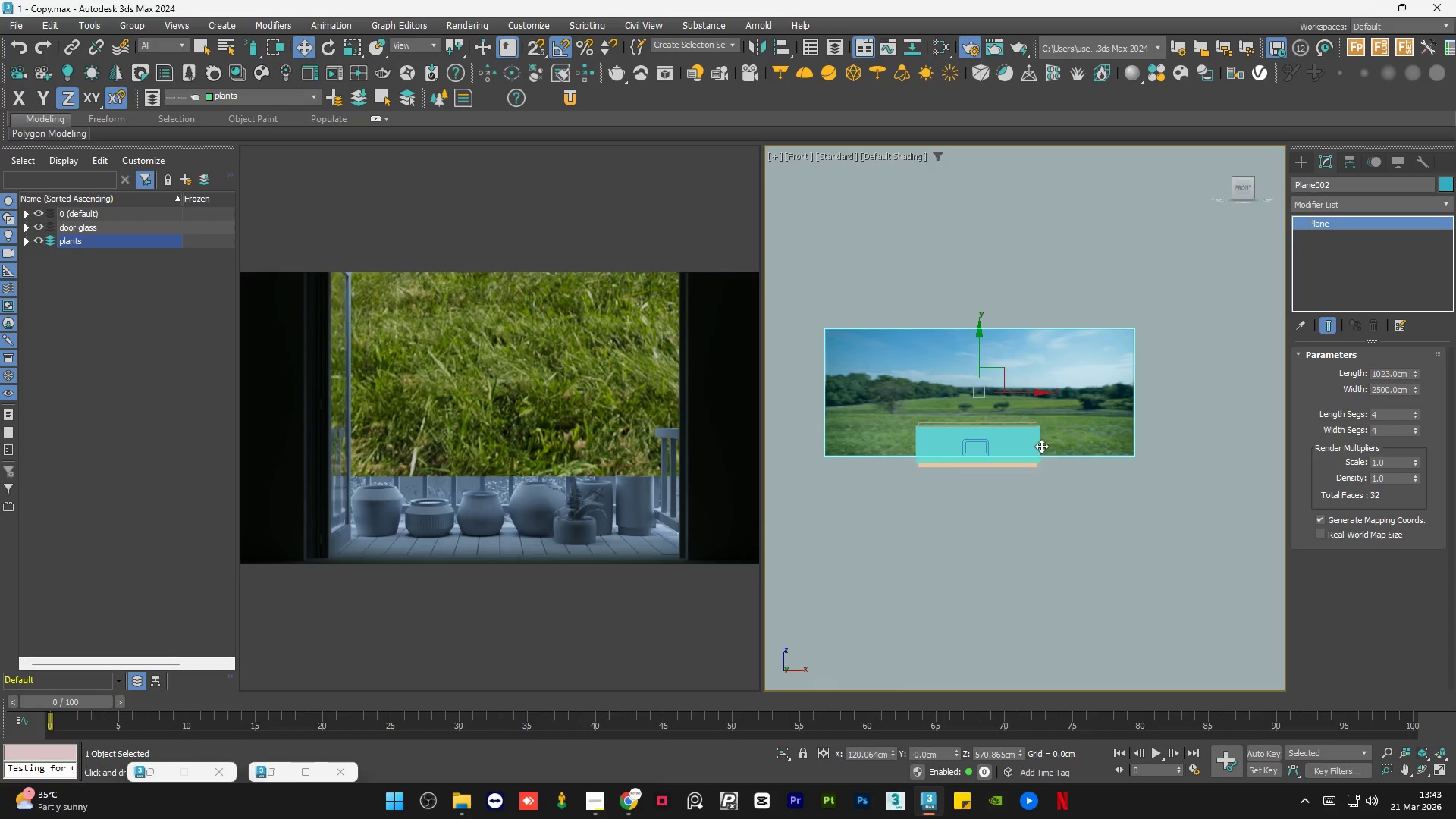 
hold_key(key=AltLeft, duration=0.88)
 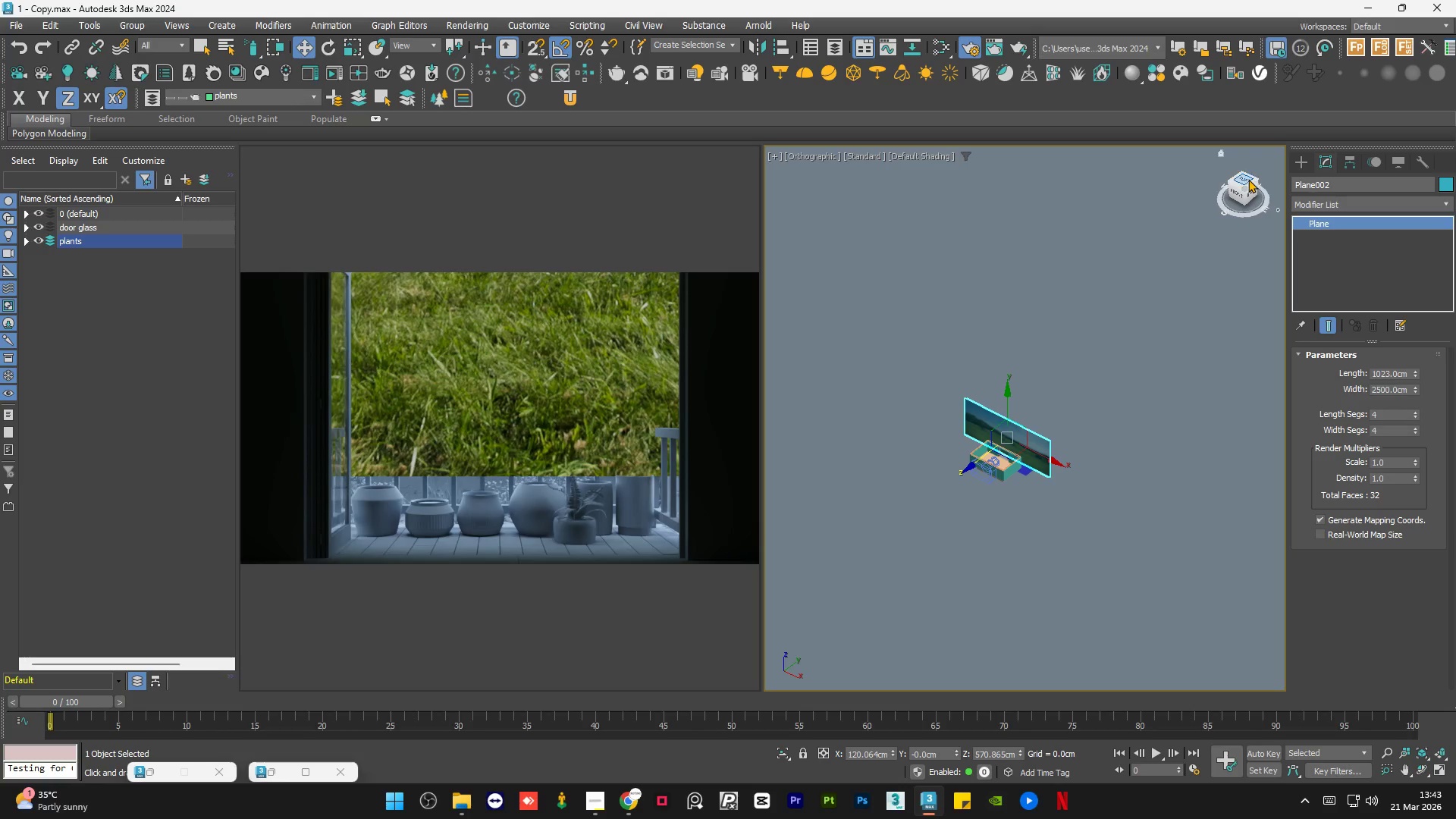 
scroll: coordinate [1020, 463], scroll_direction: down, amount: 3.0
 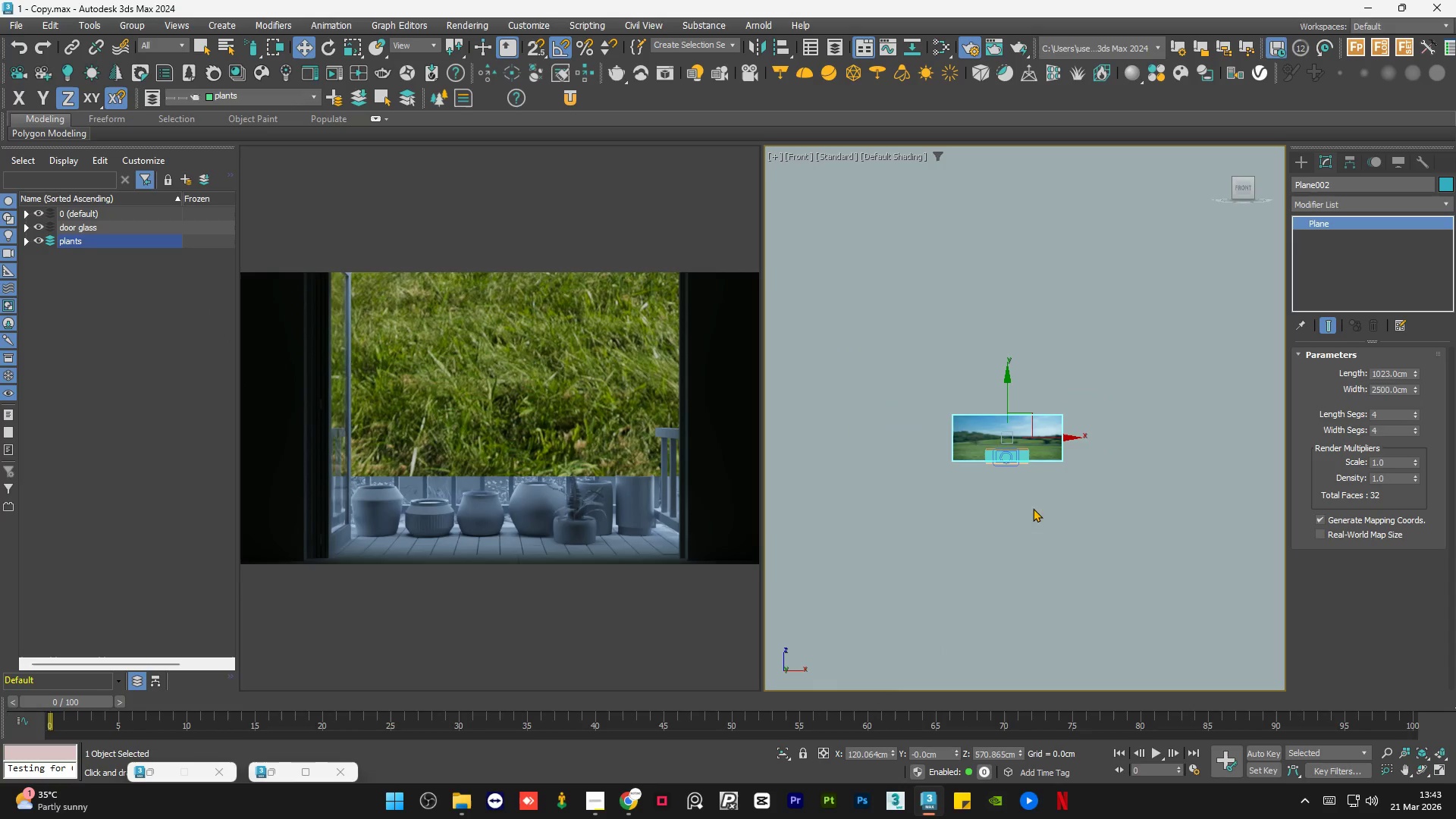 
left_click([1246, 179])
 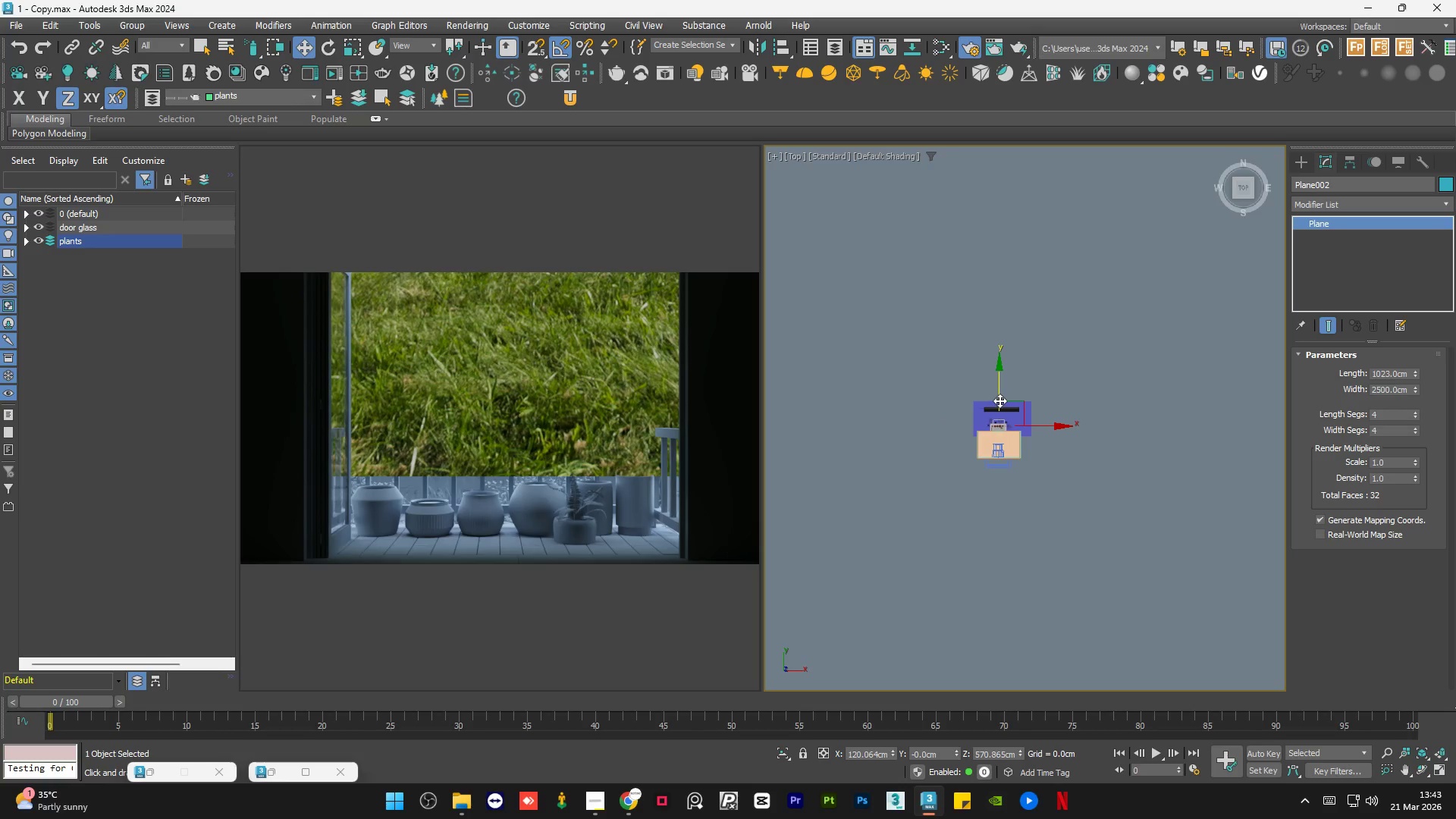 
key(F4)
 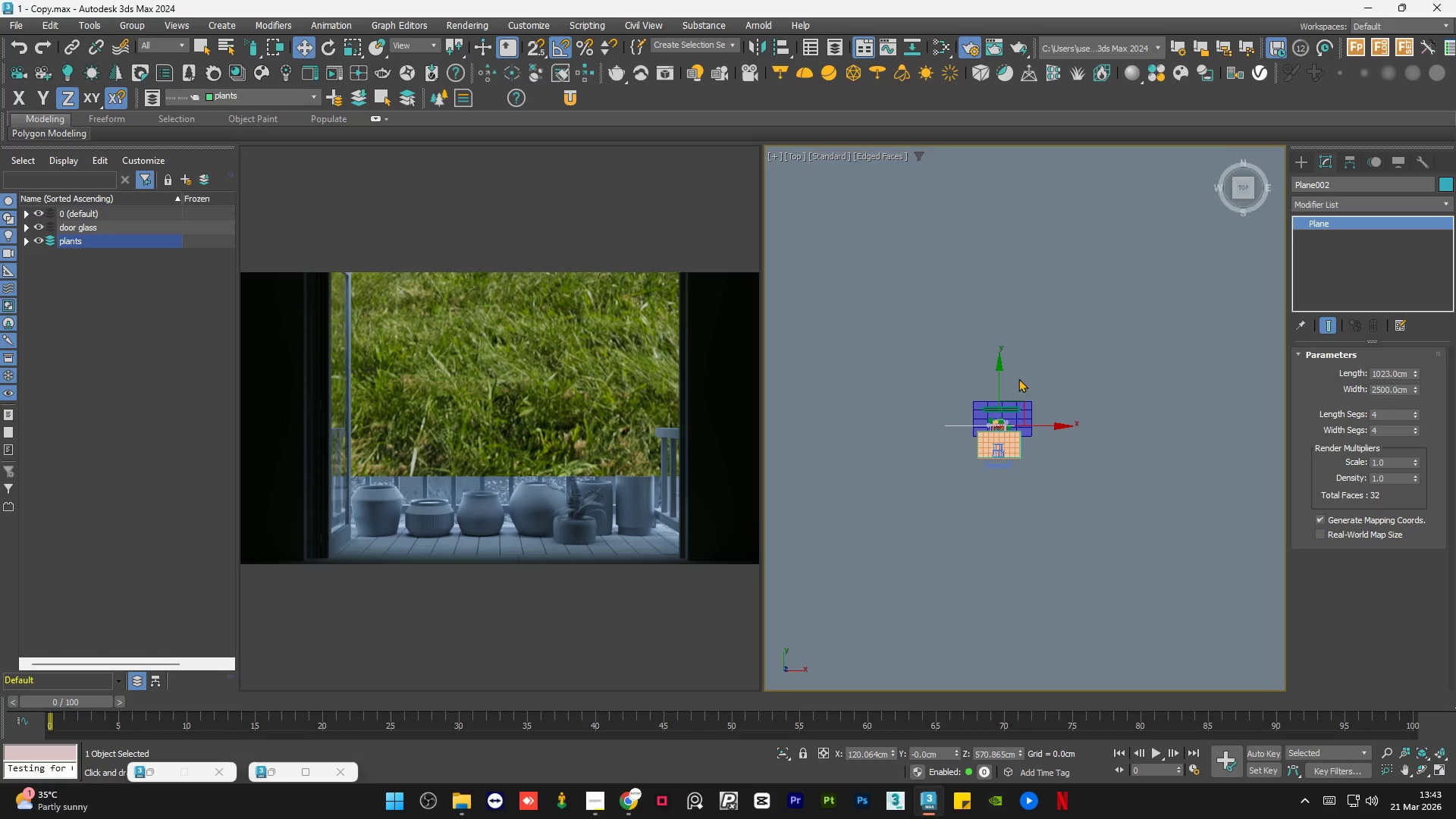 
left_click_drag(start_coordinate=[1000, 378], to_coordinate=[1009, 222])
 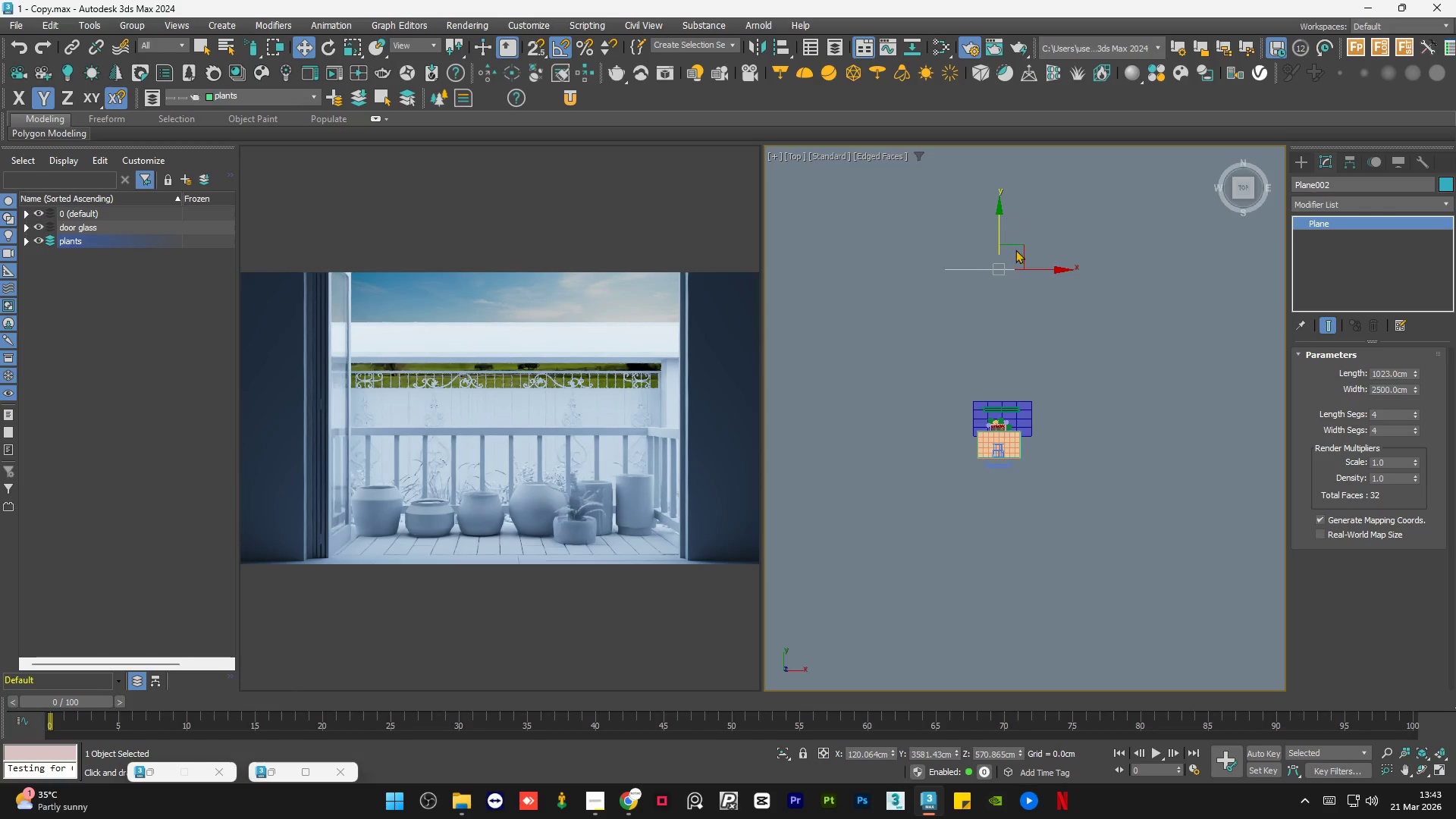 
hold_key(key=AltLeft, duration=1.11)
 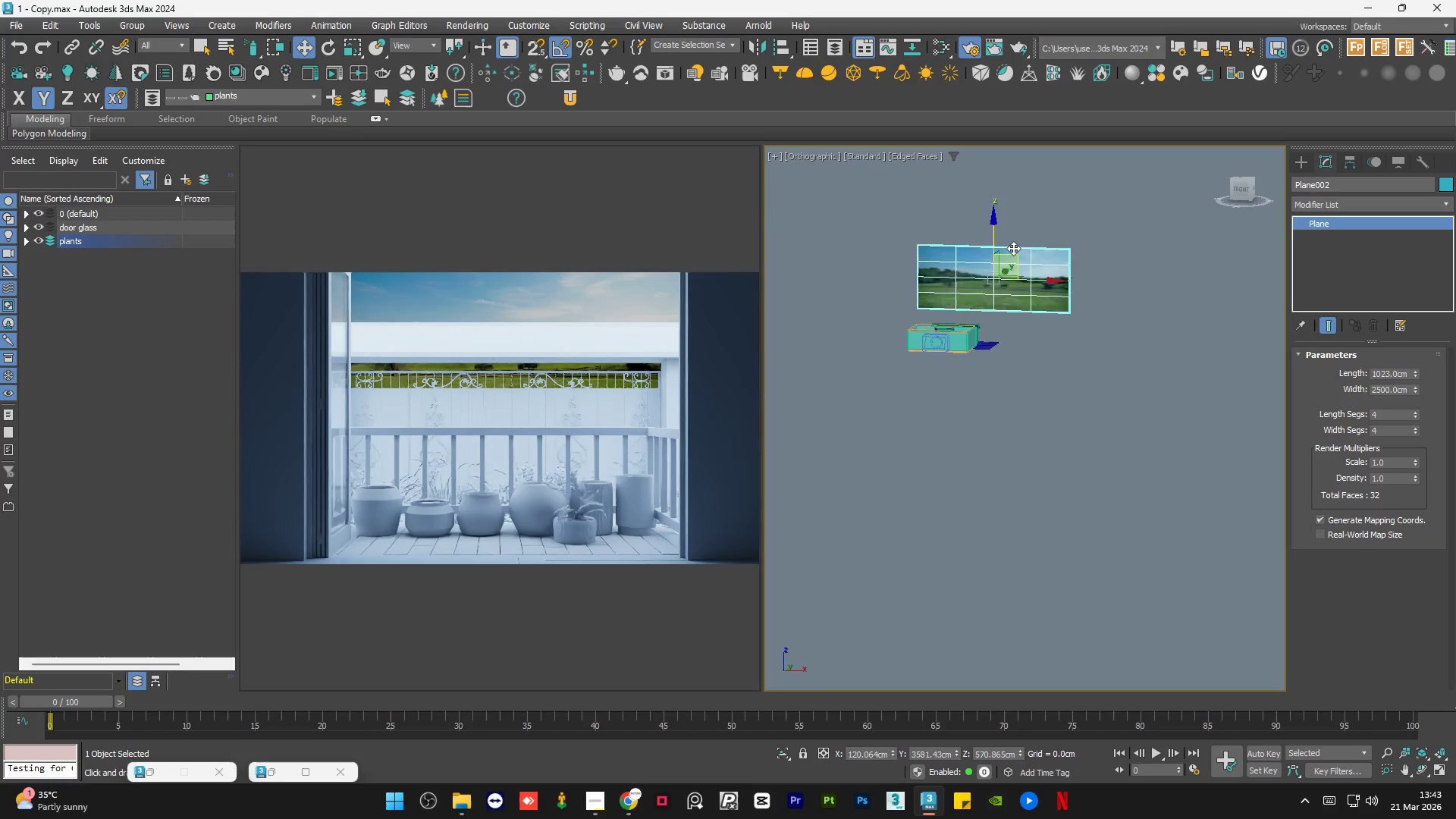 
hold_key(key=AltLeft, duration=17.25)
scroll: coordinate [1013, 268], scroll_direction: up, amount: 7.0
 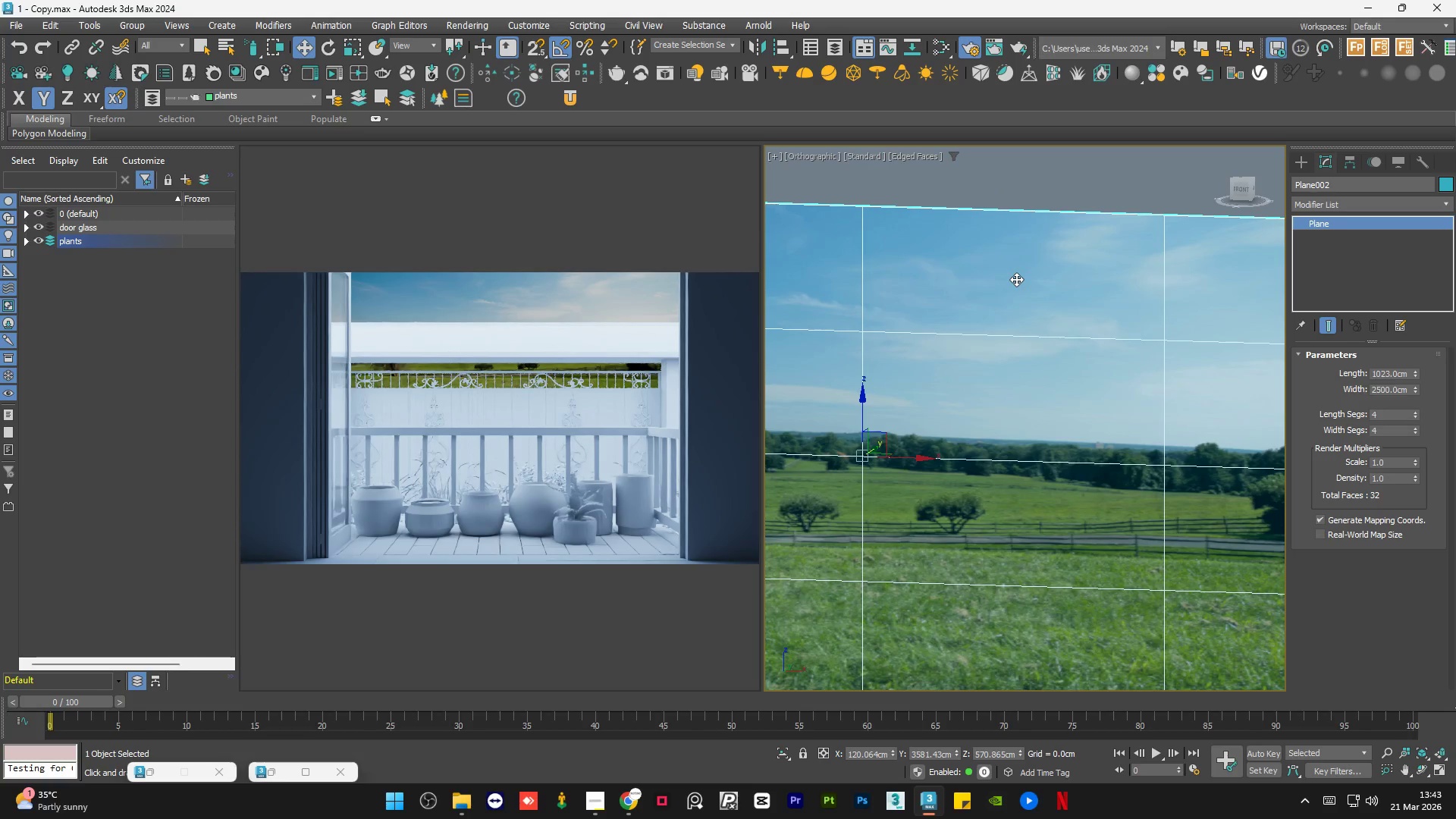 
scroll: coordinate [1023, 338], scroll_direction: down, amount: 4.0
 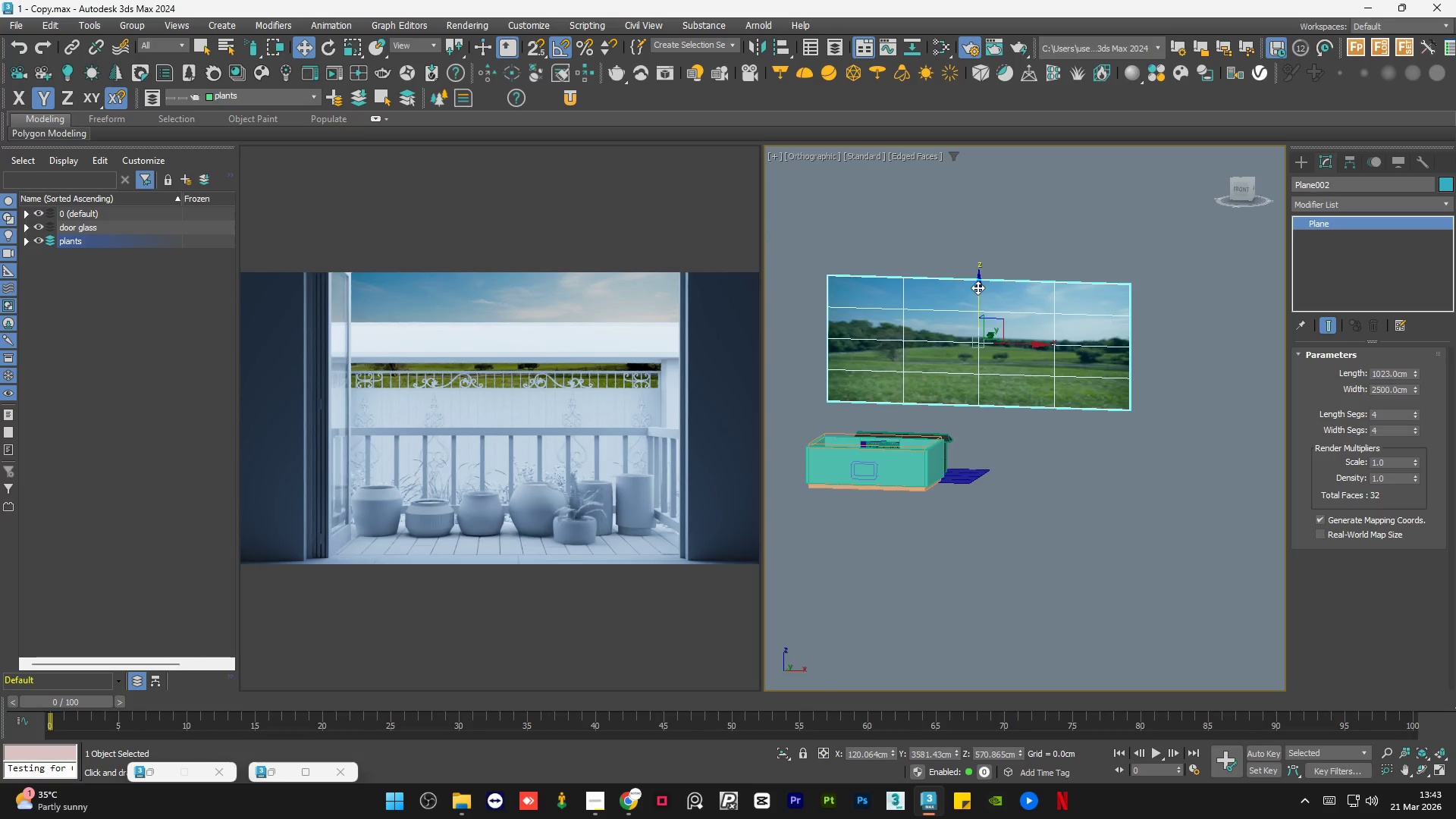 
left_click_drag(start_coordinate=[975, 287], to_coordinate=[977, 298])
 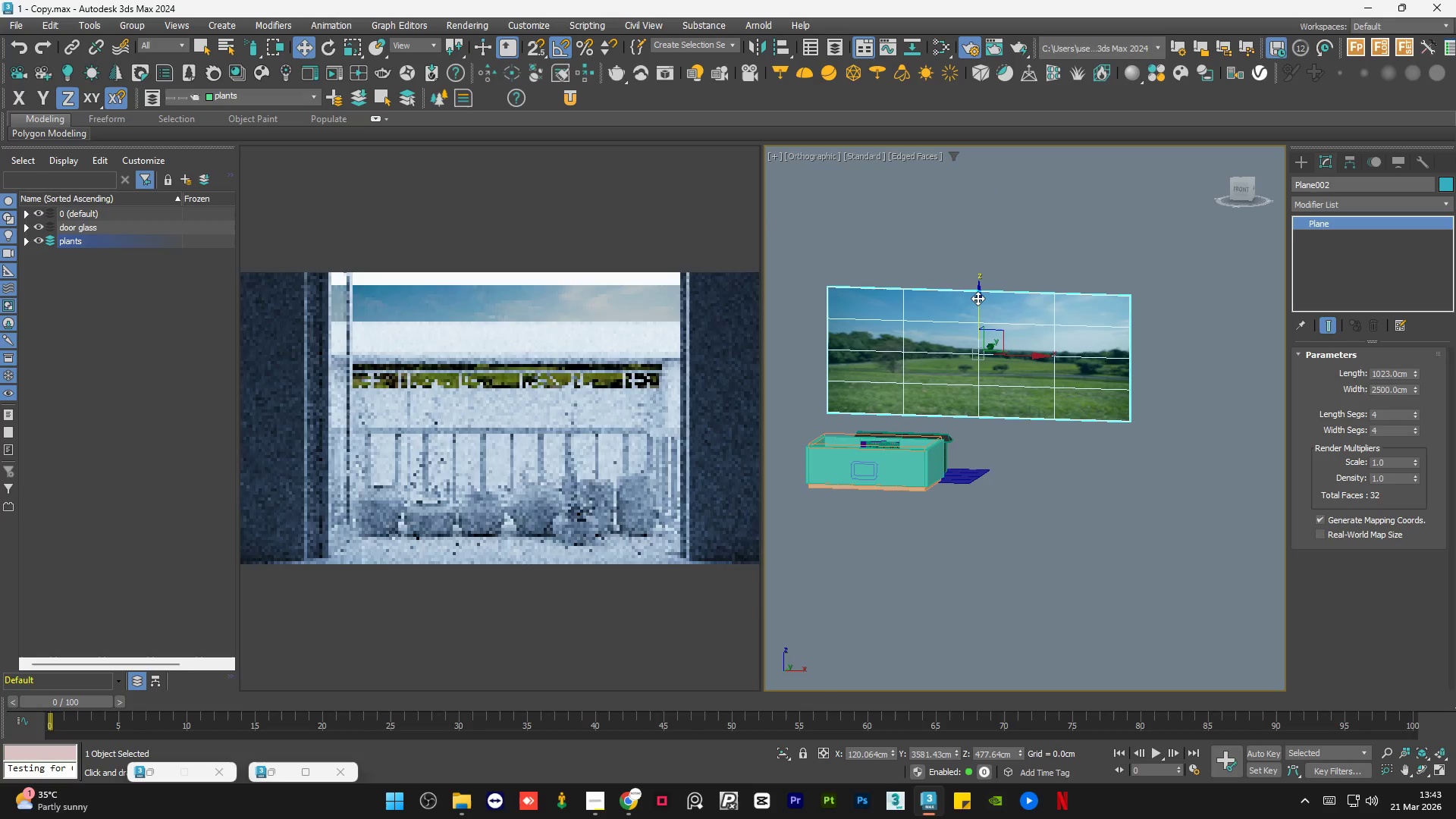 
left_click_drag(start_coordinate=[977, 298], to_coordinate=[980, 316])
 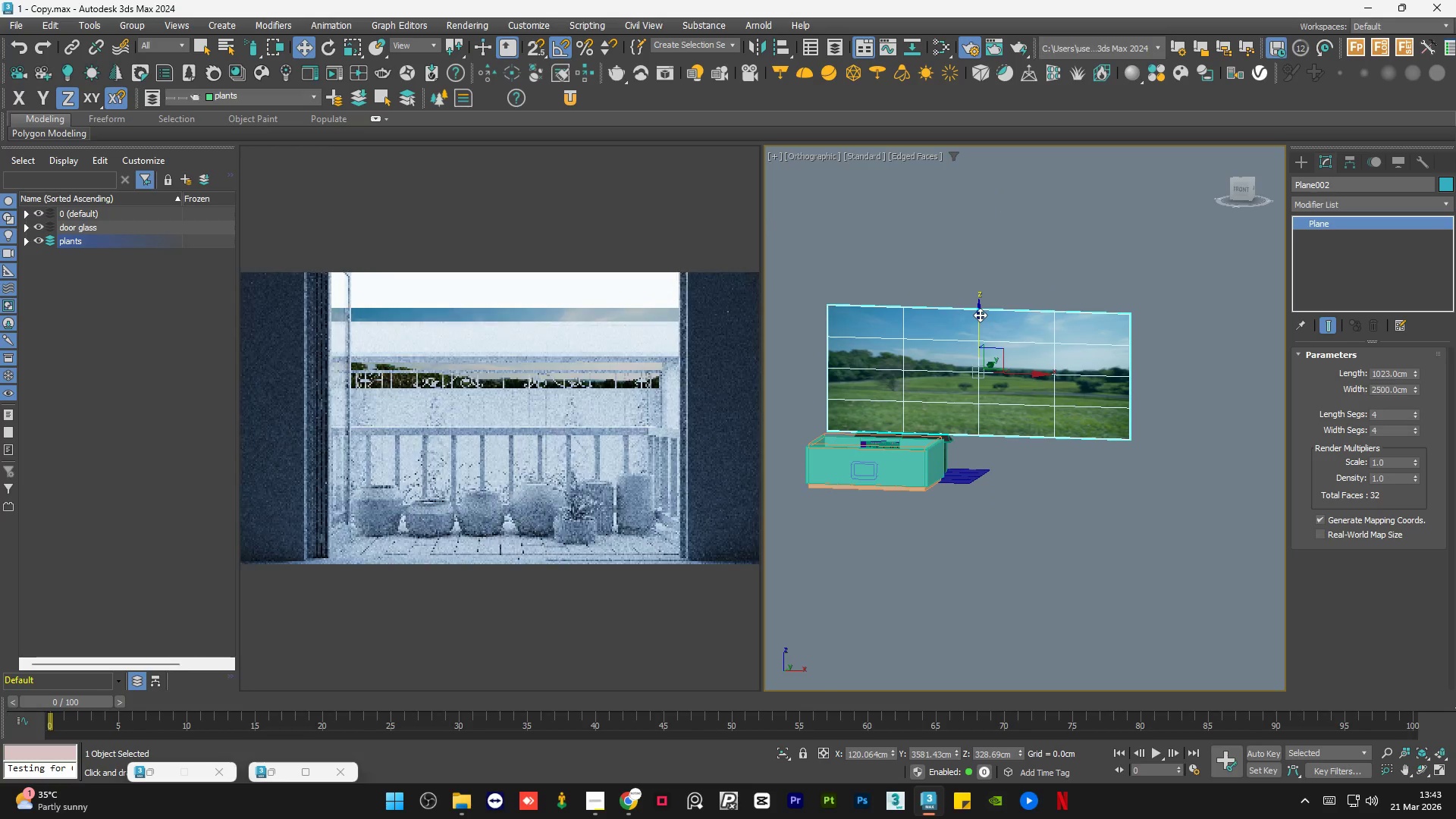 
left_click_drag(start_coordinate=[980, 315], to_coordinate=[979, 325])
 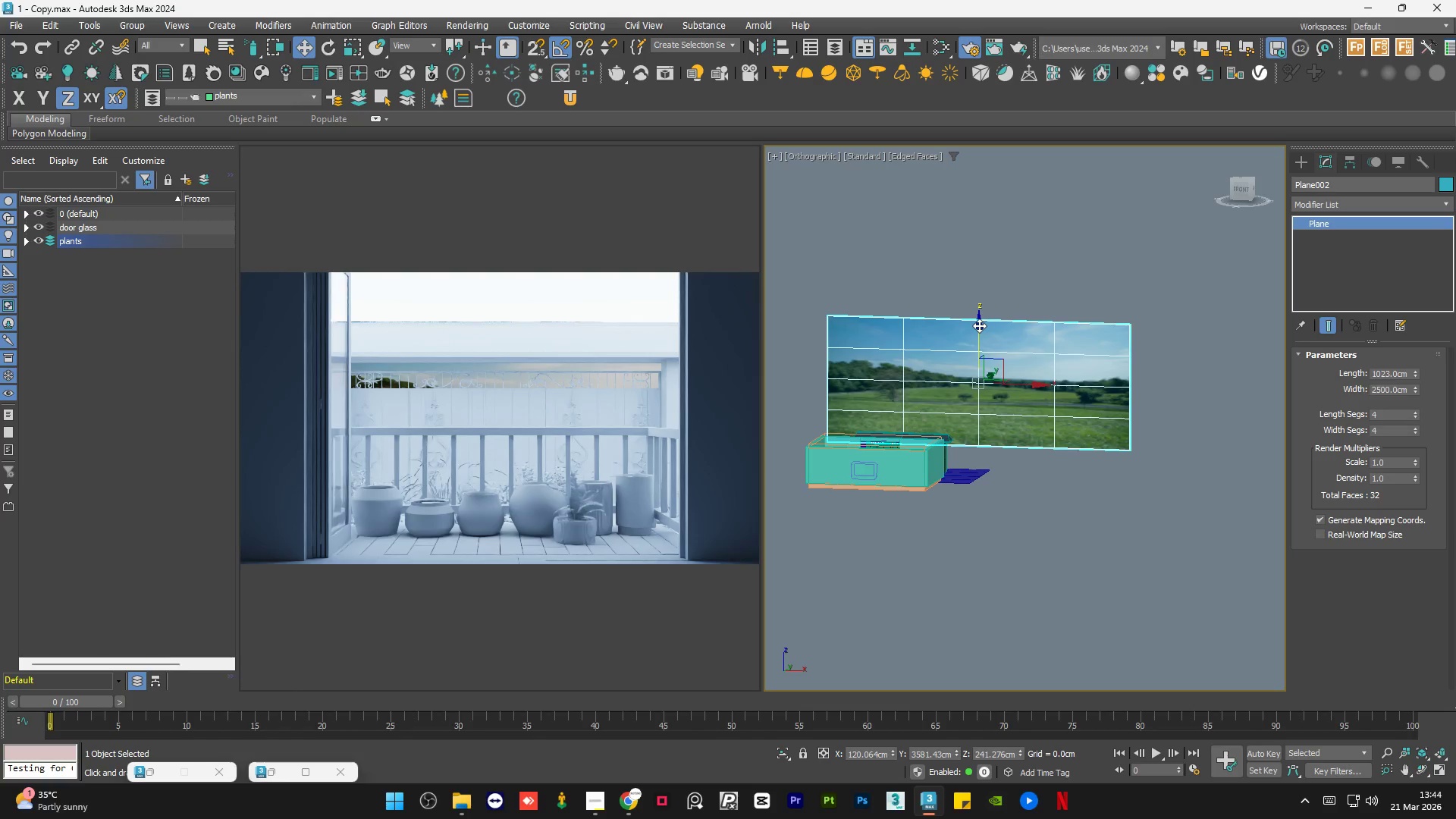 
left_click_drag(start_coordinate=[979, 325], to_coordinate=[979, 334])
 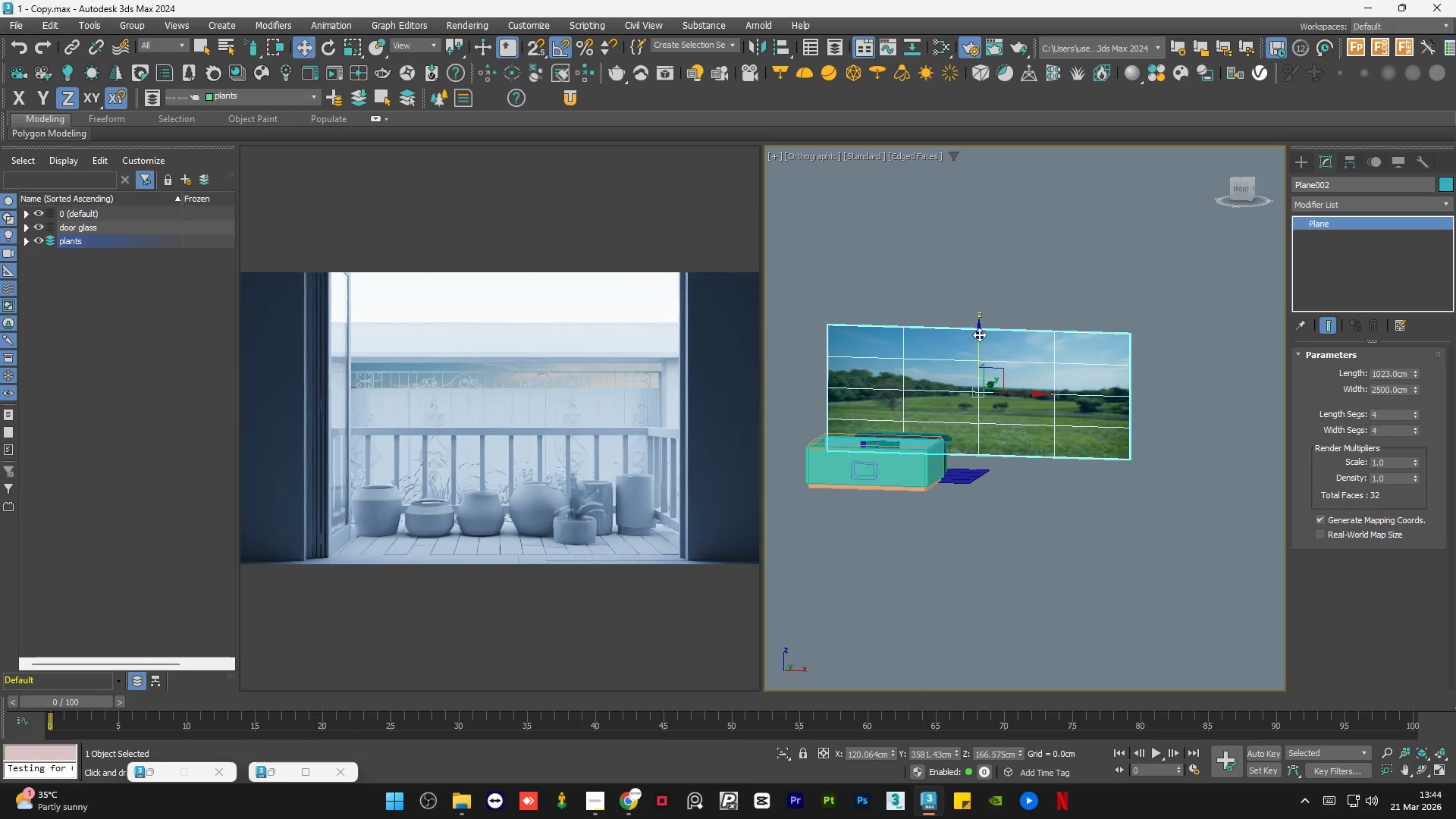 
left_click([1044, 276])
 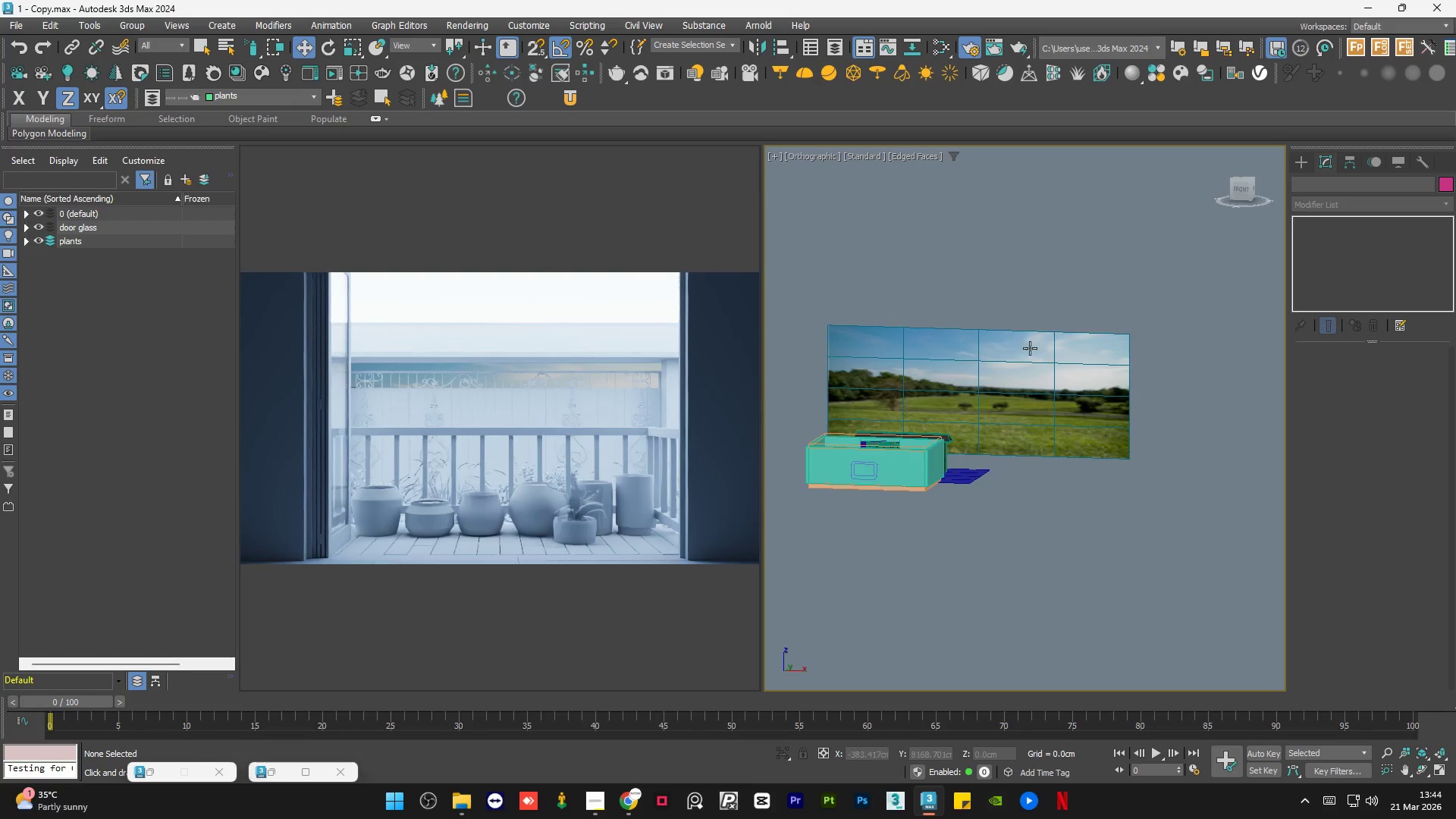 
left_click([1021, 380])
 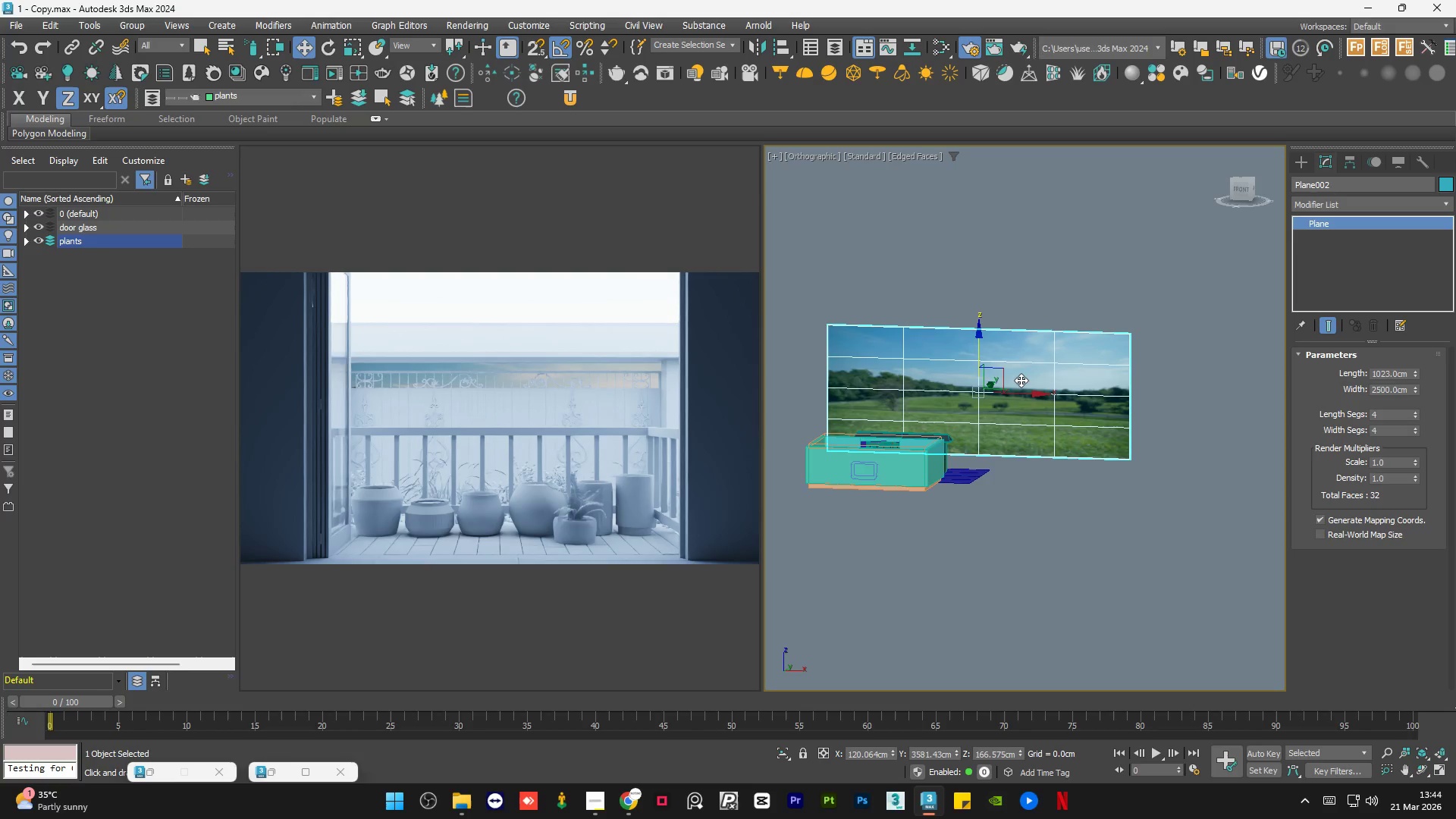 
key(Delete)
 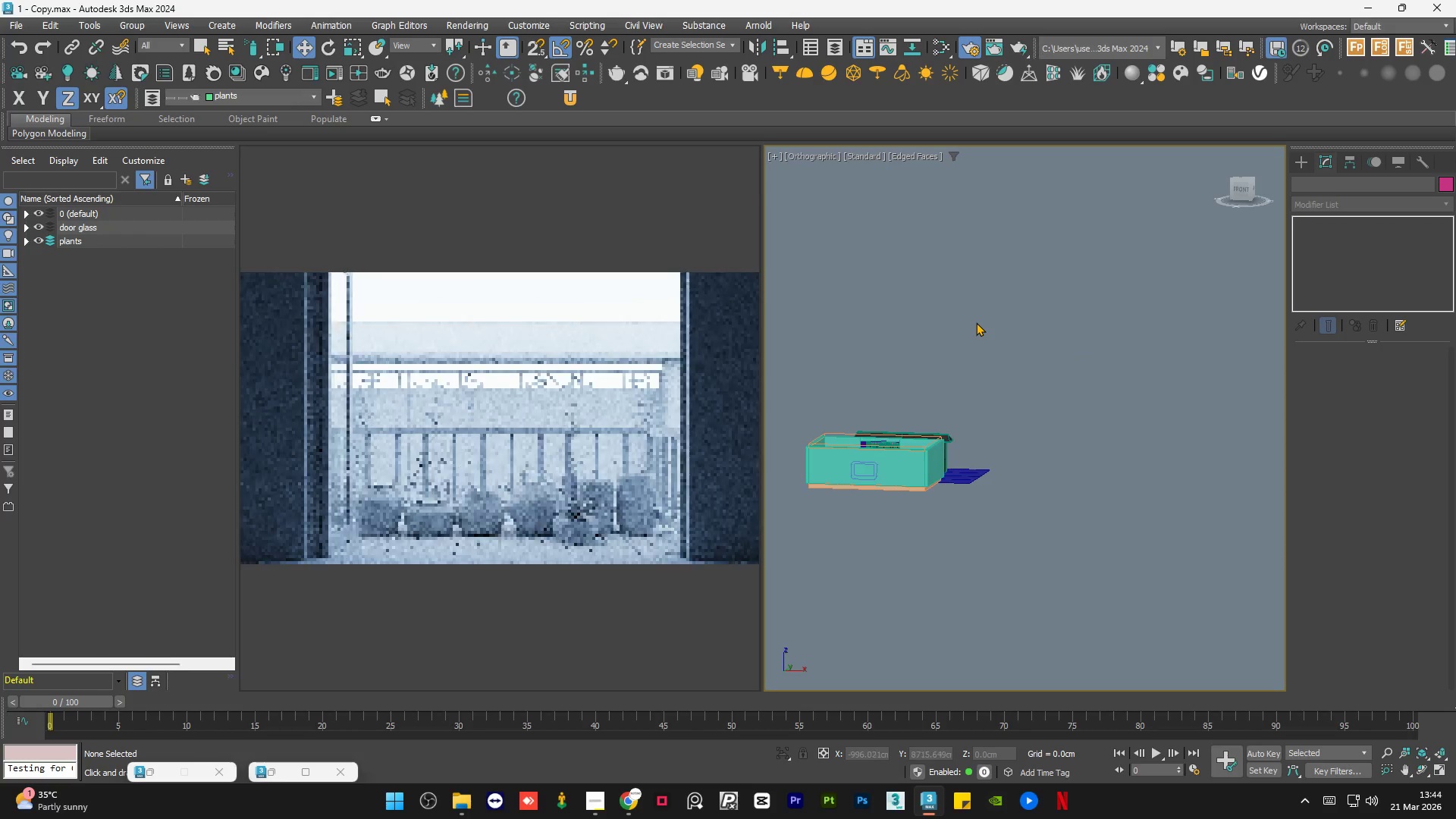 
double_click([976, 322])
 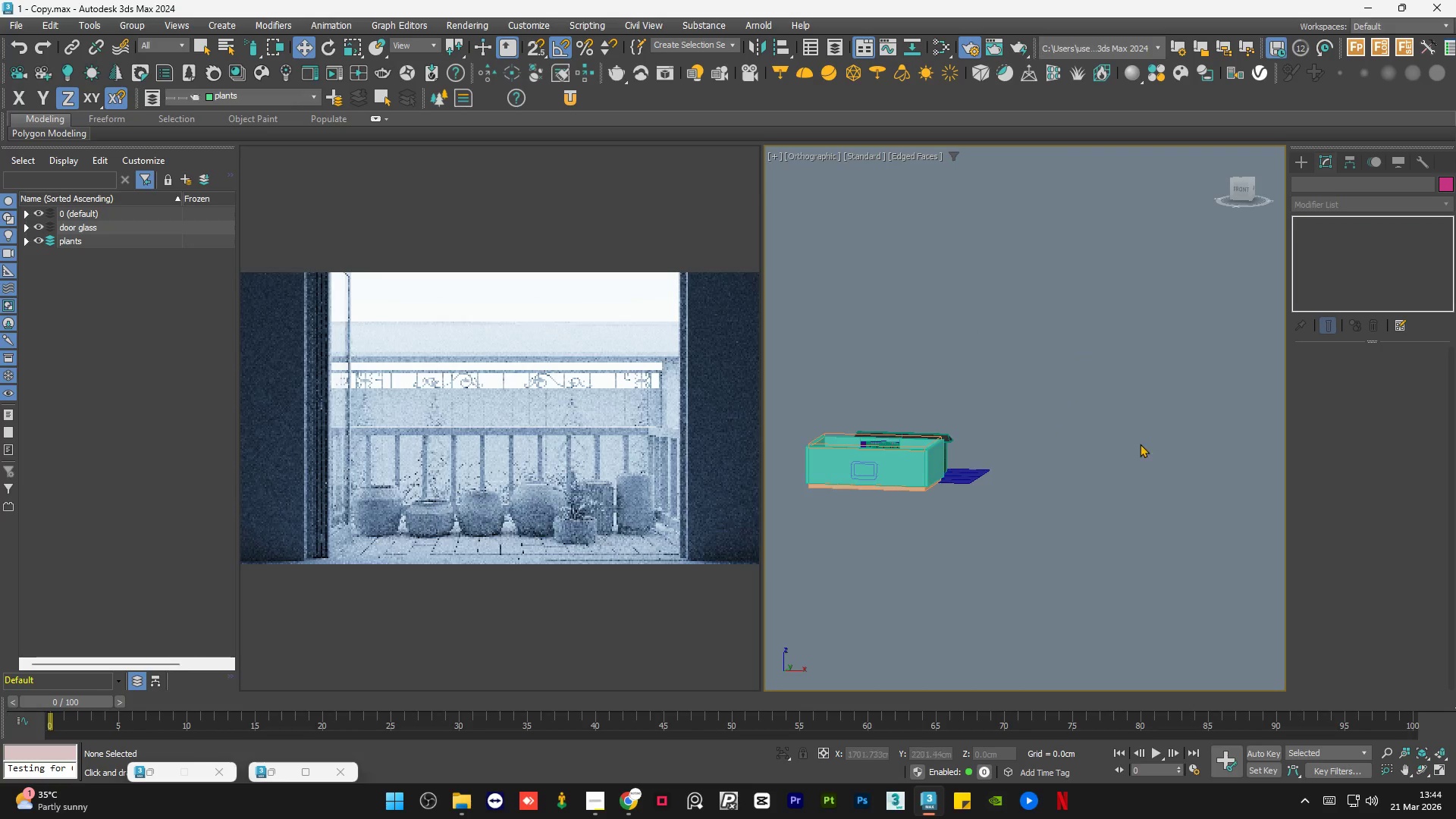 
hold_key(key=AltLeft, duration=0.64)
 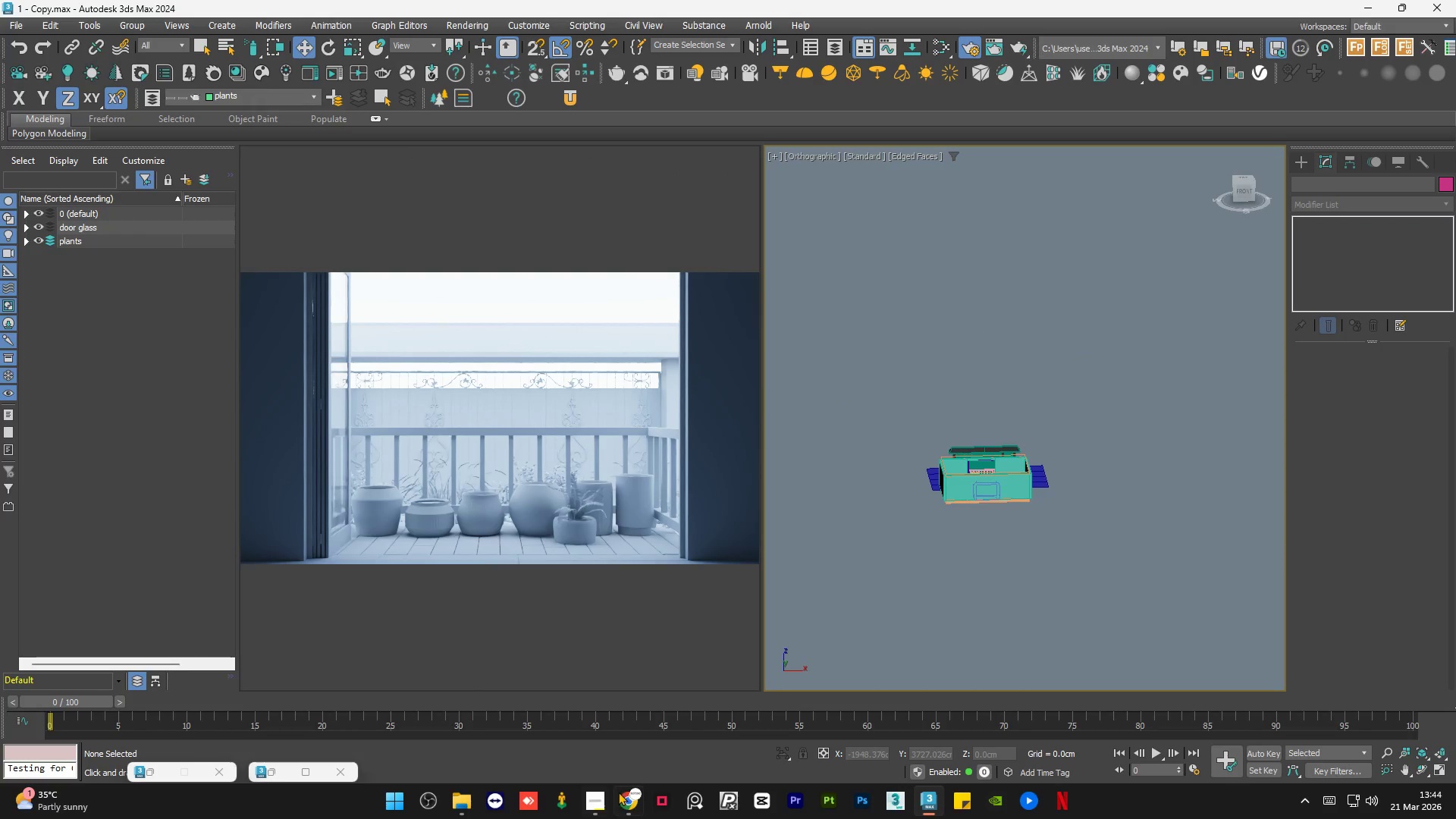 
scroll: coordinate [1145, 444], scroll_direction: down, amount: 1.0
 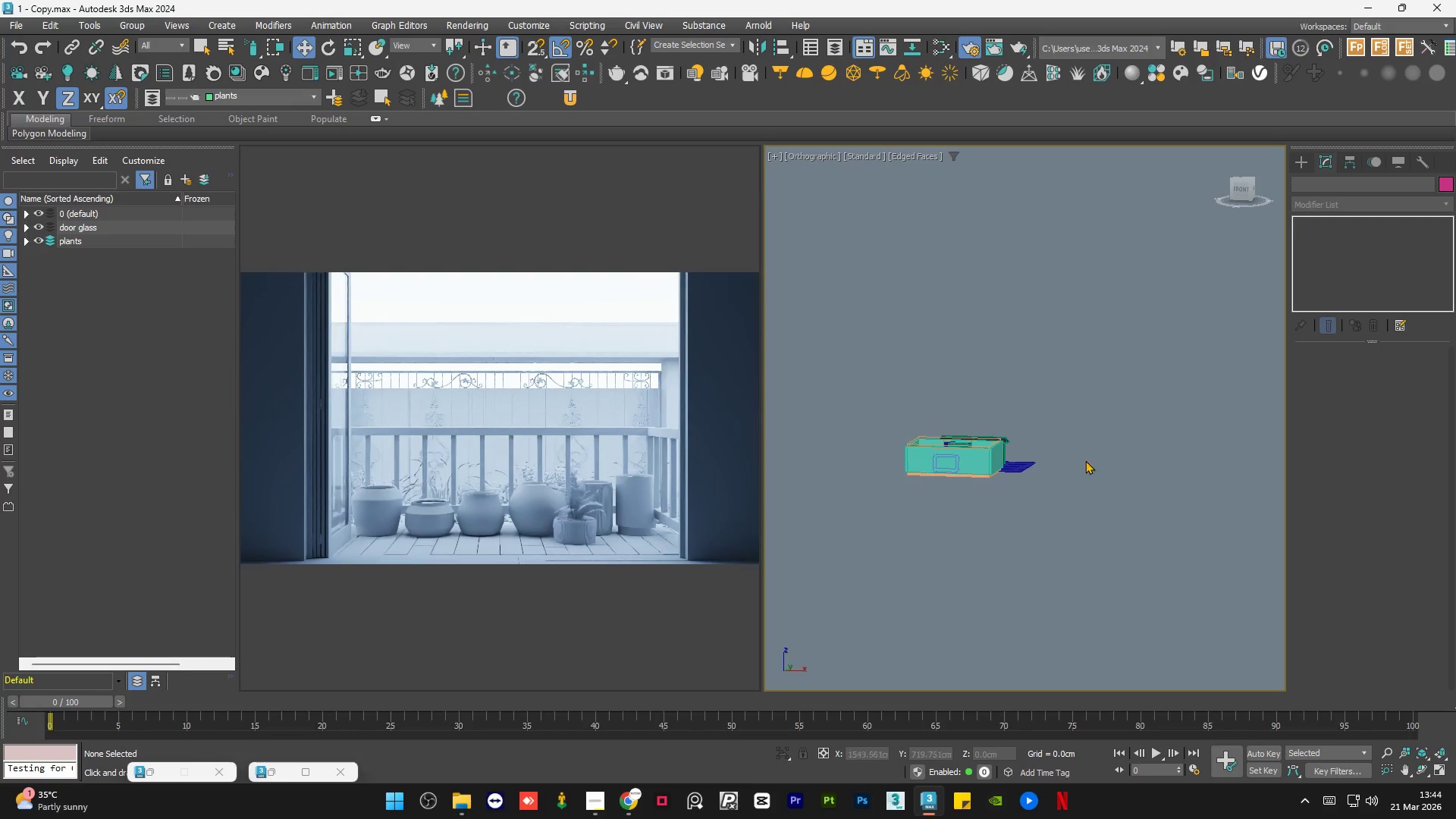 
left_click([593, 809])